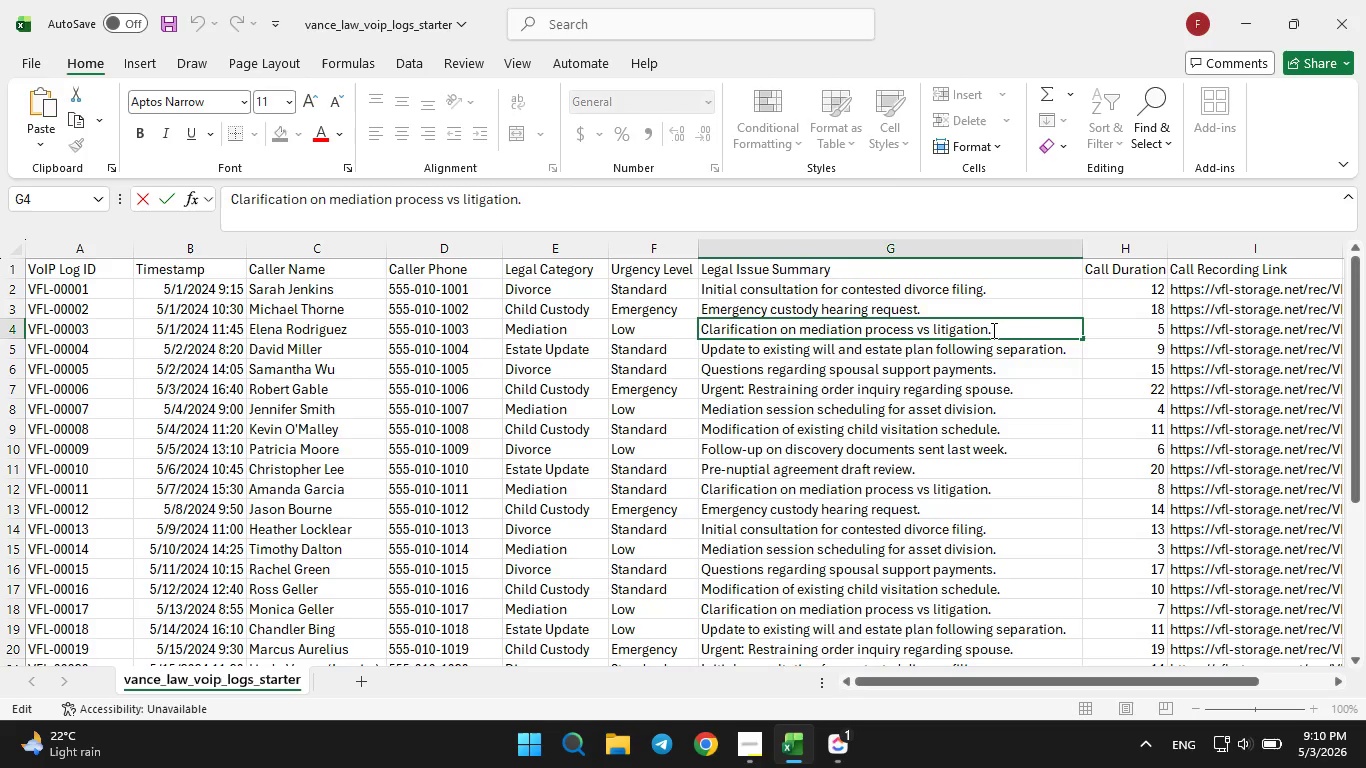 
left_click_drag(start_coordinate=[992, 330], to_coordinate=[685, 333])
 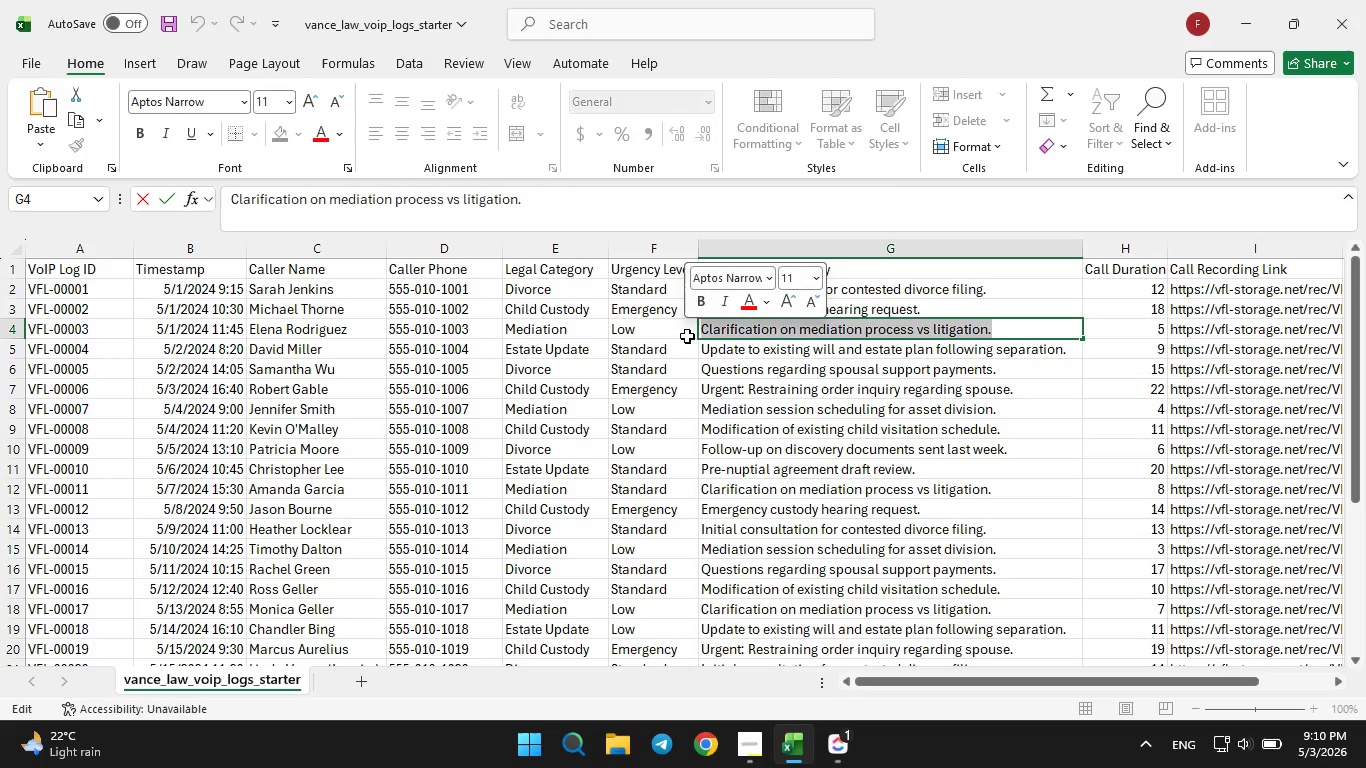 
key(Control+C)
 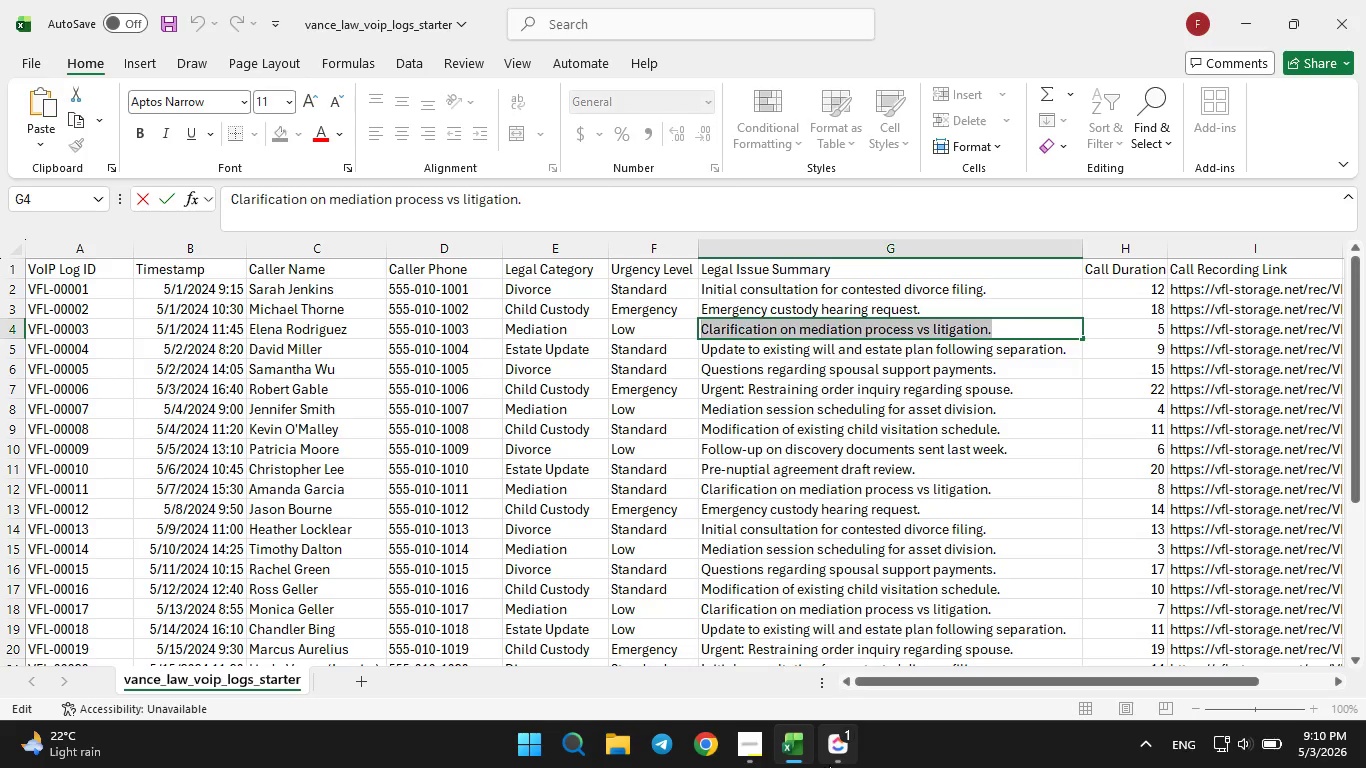 
left_click([831, 762])
 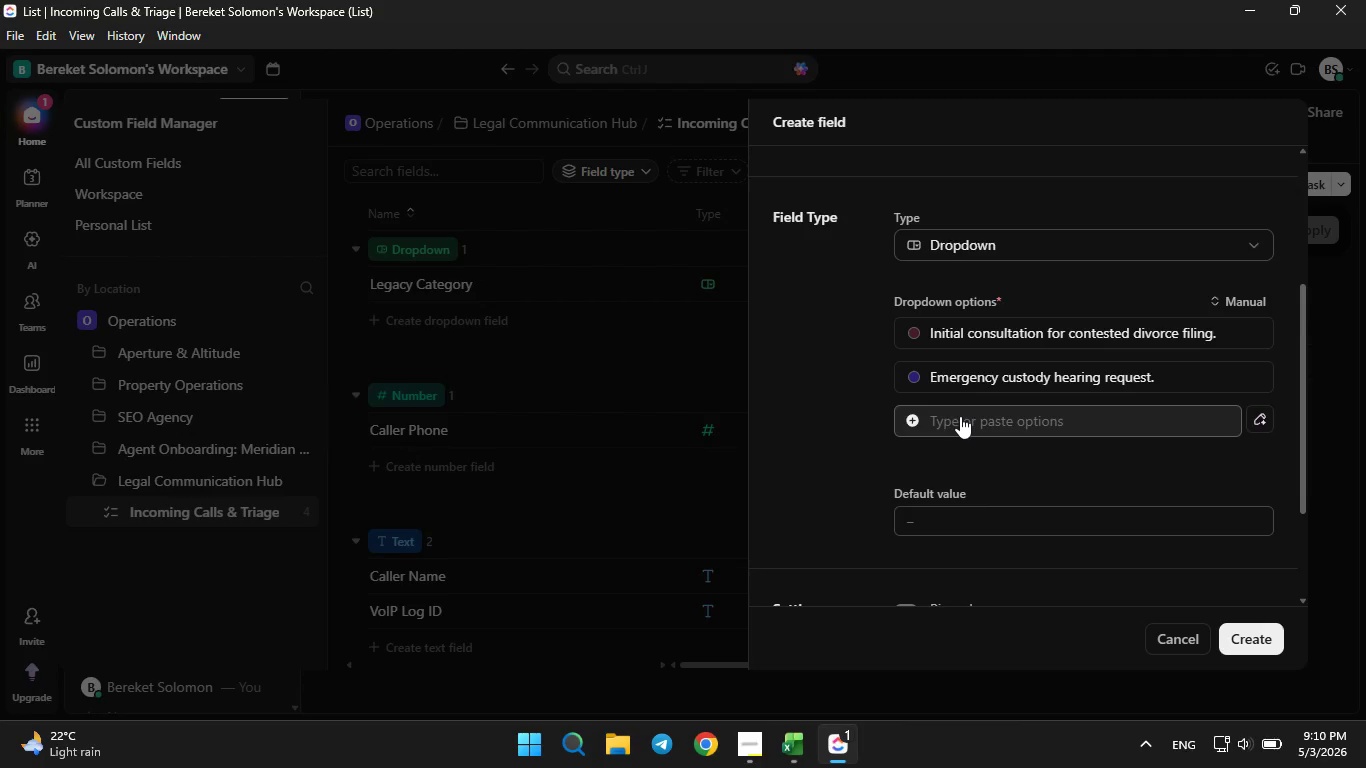 
left_click([960, 418])
 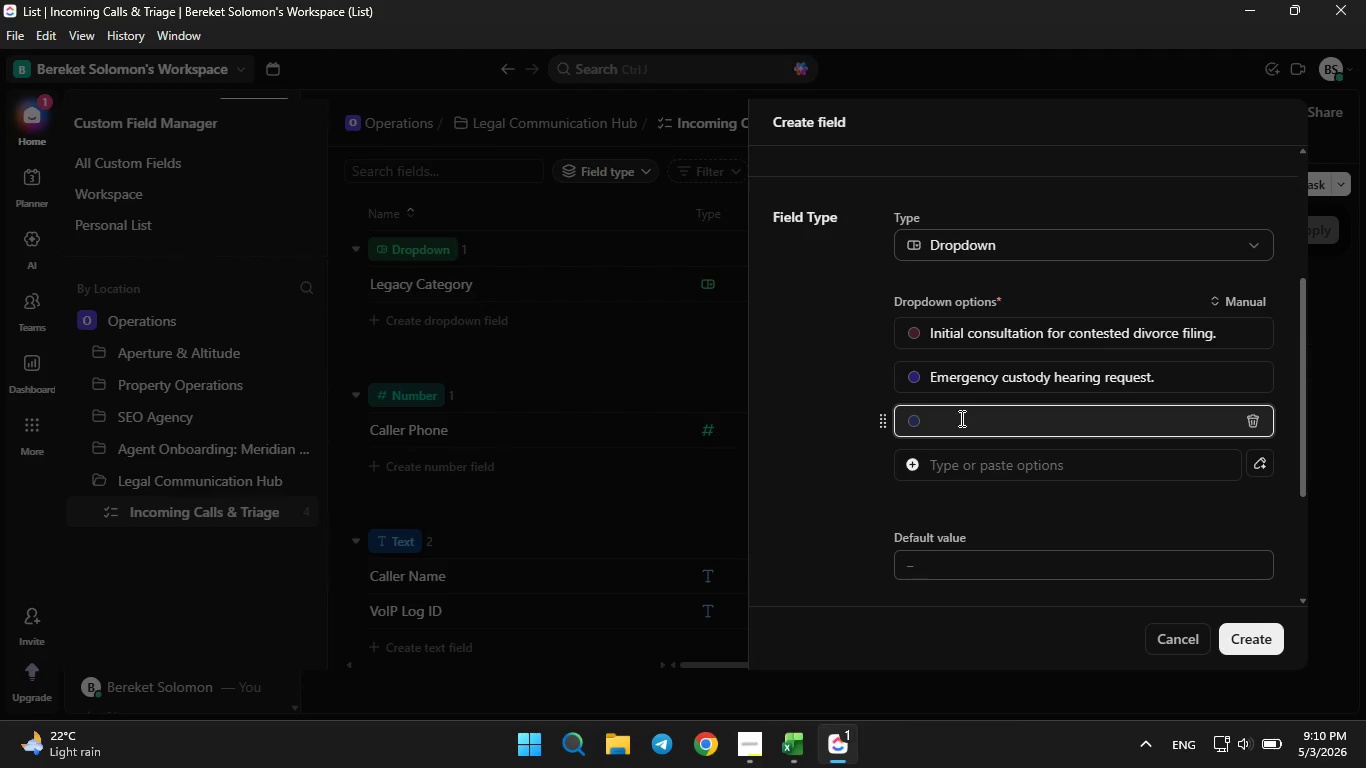 
key(Control+V)
 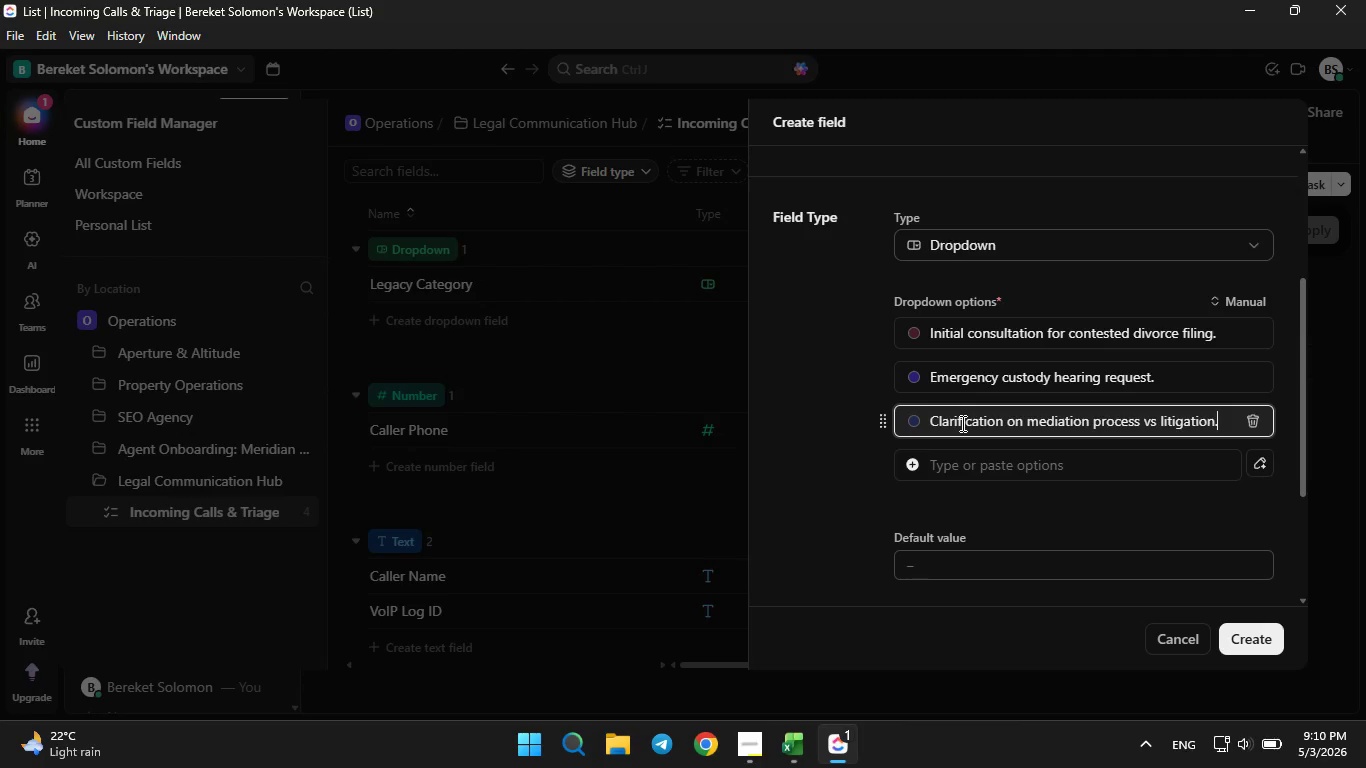 
key(Backspace)
 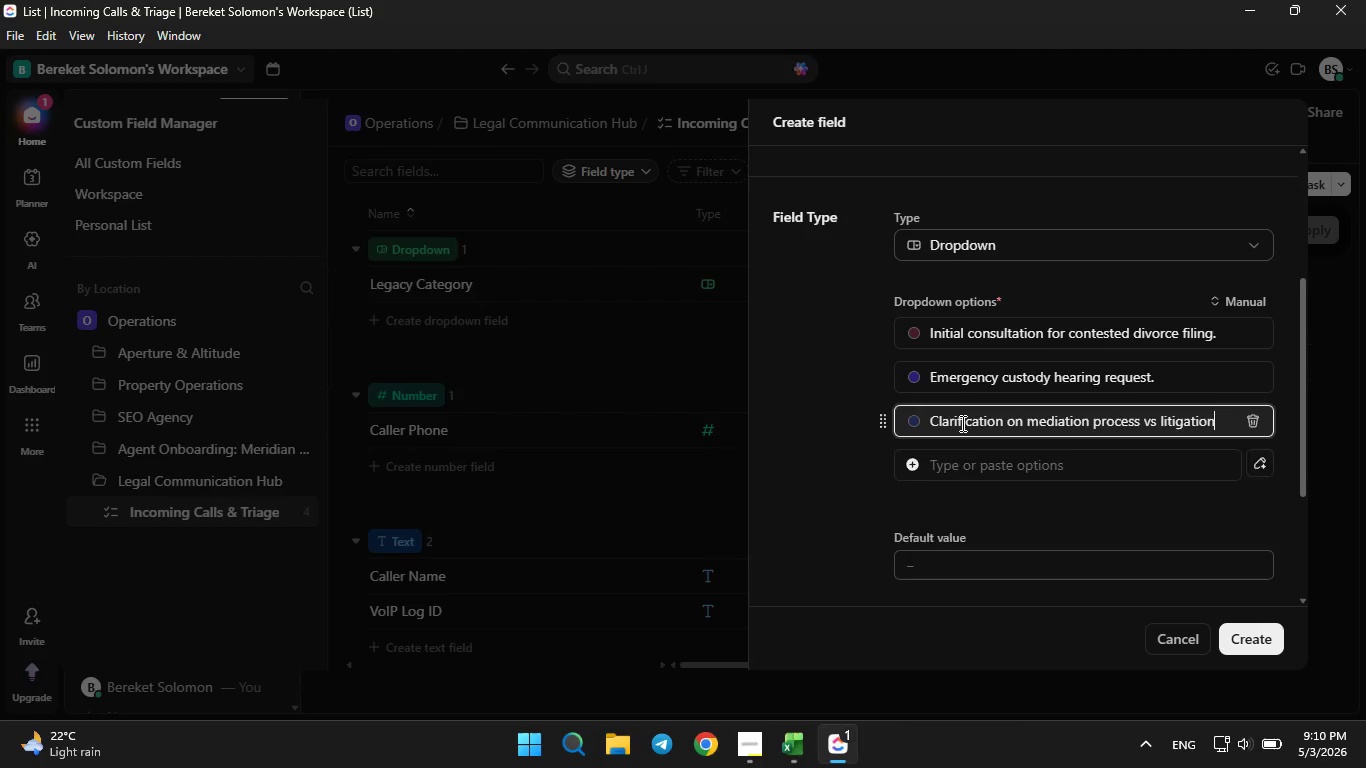 
key(Enter)
 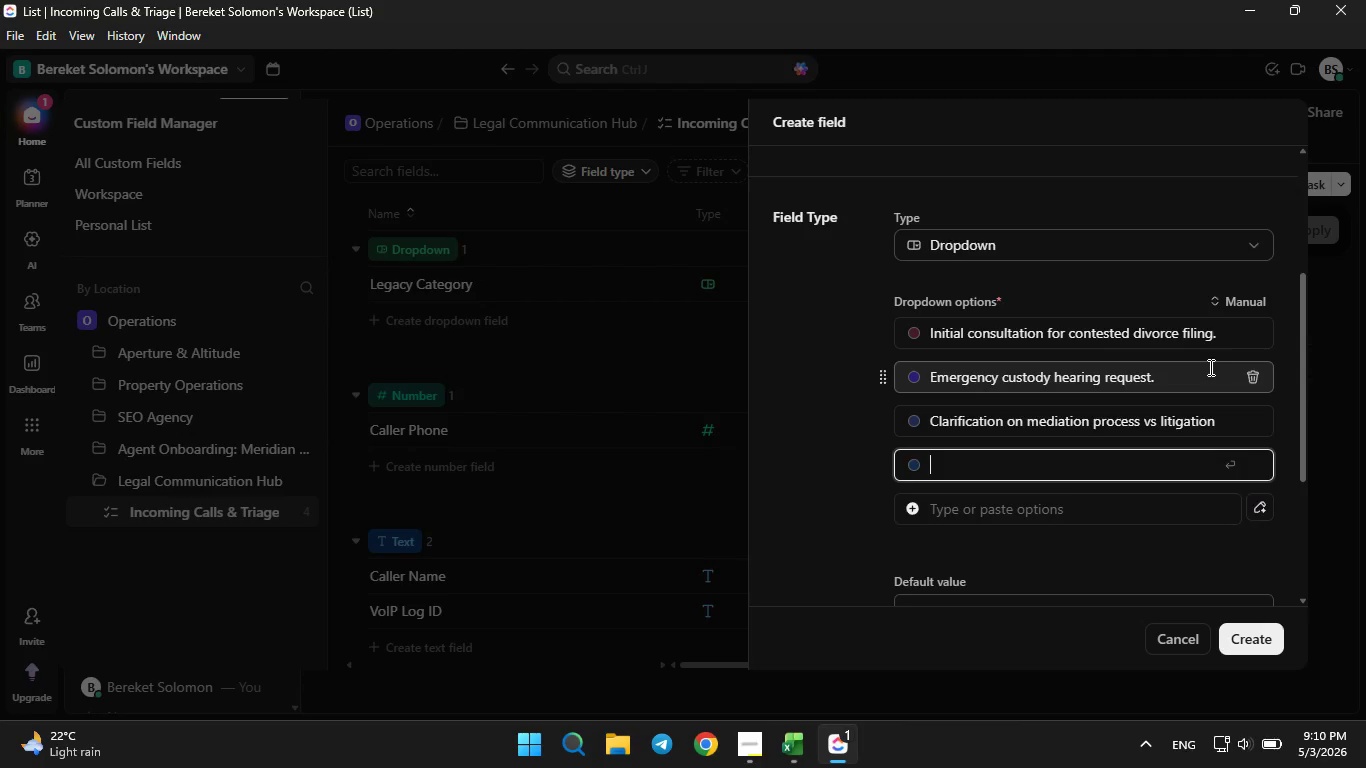 
left_click([1209, 367])
 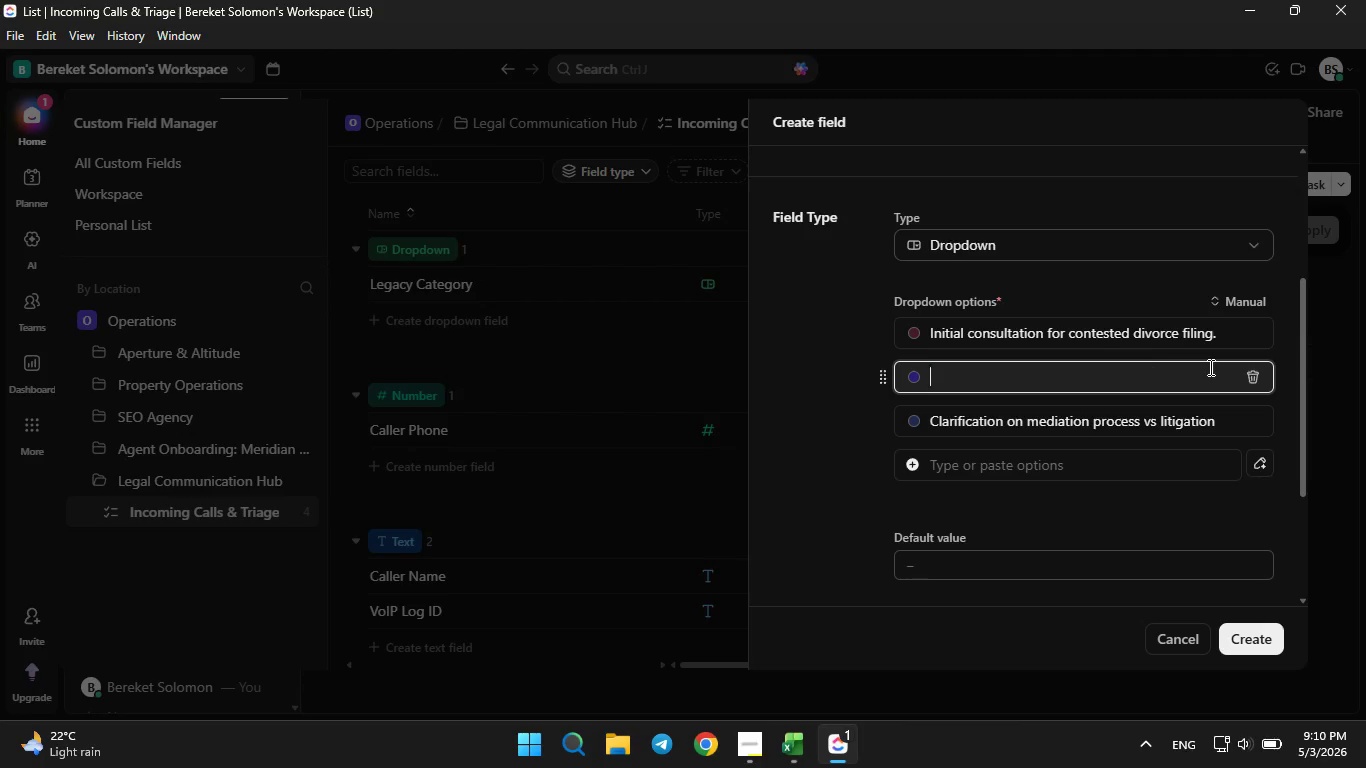 
key(Backspace)
 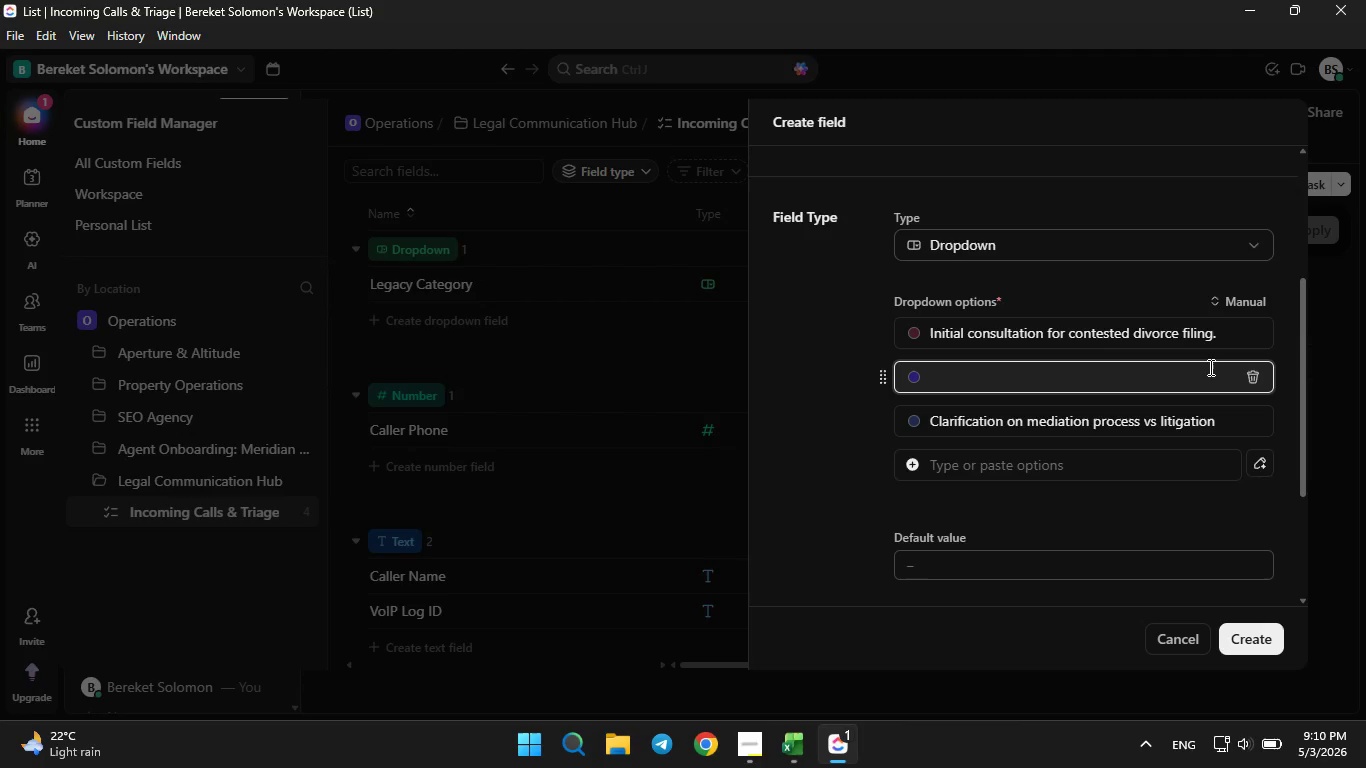 
key(Shift+ShiftLeft)
 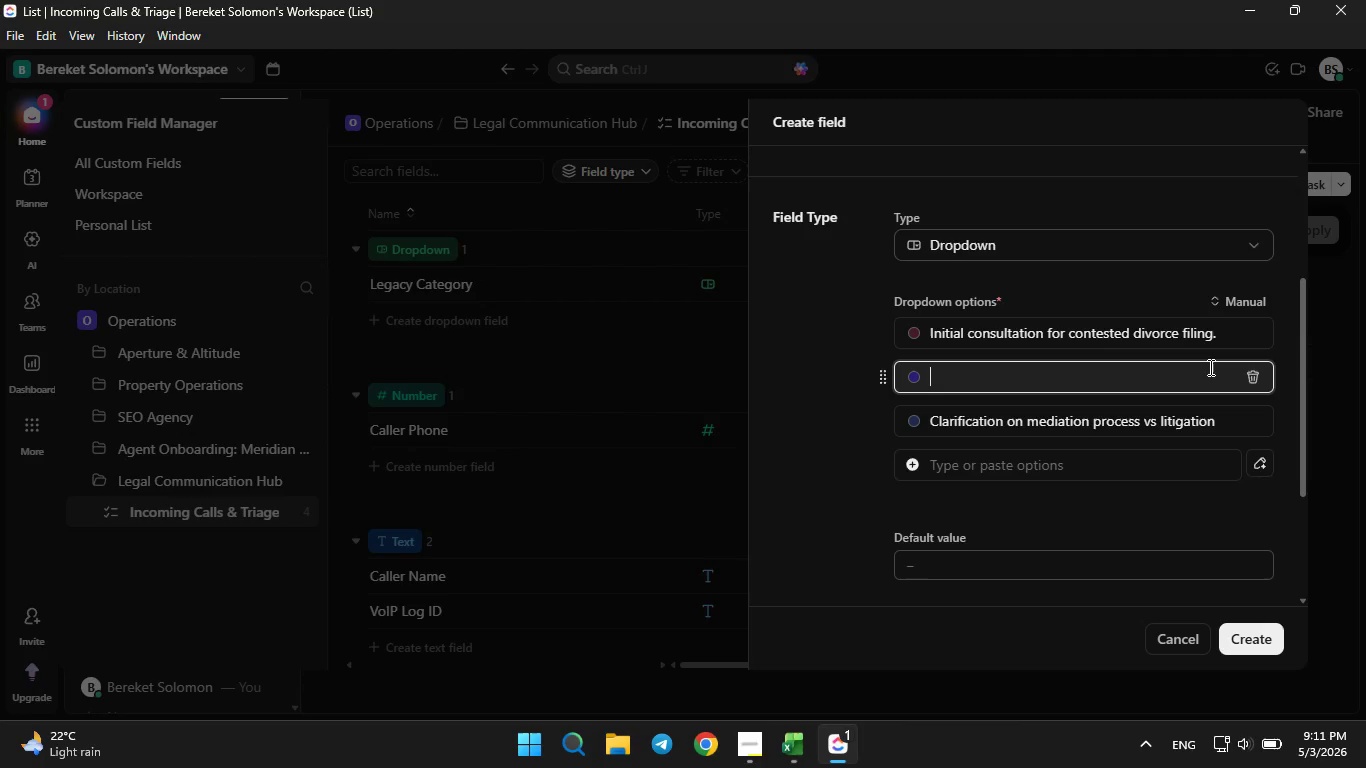 
key(Control+Z)
 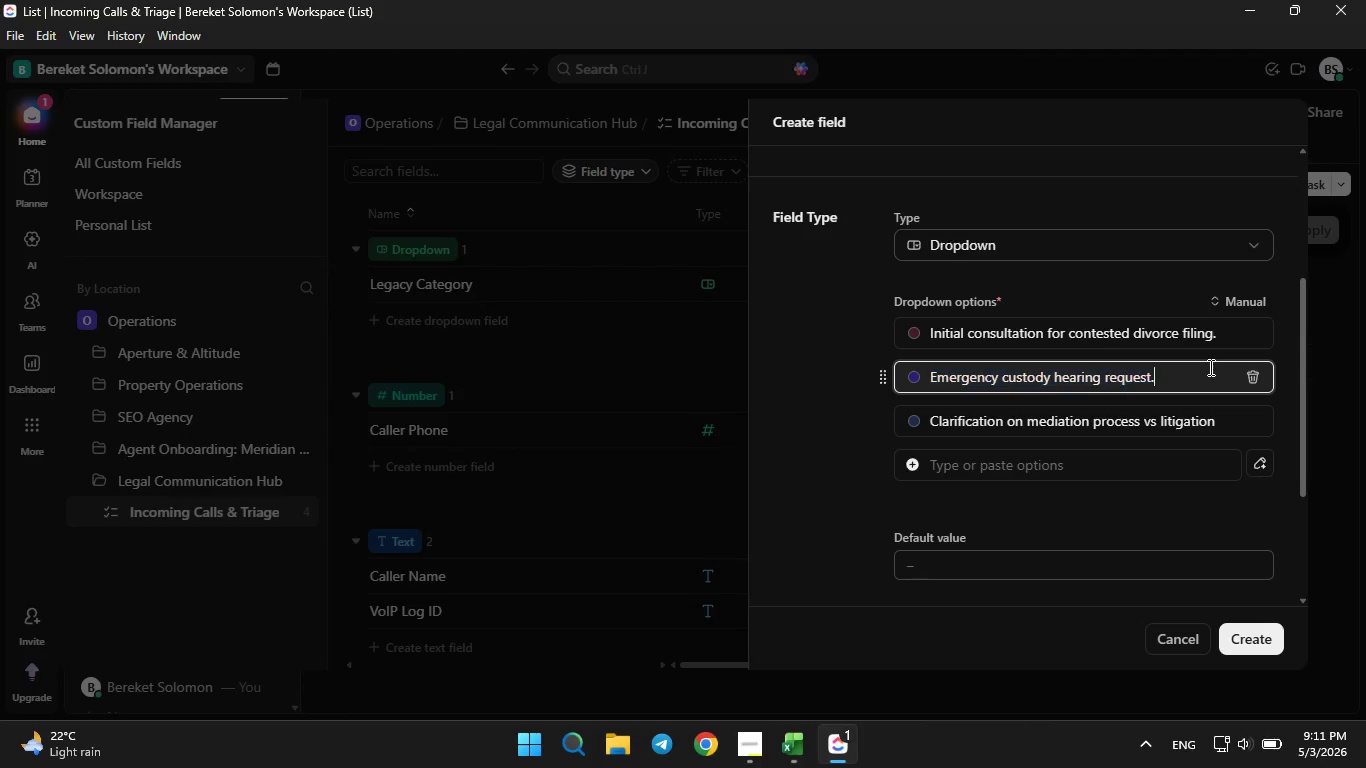 
key(ArrowRight)
 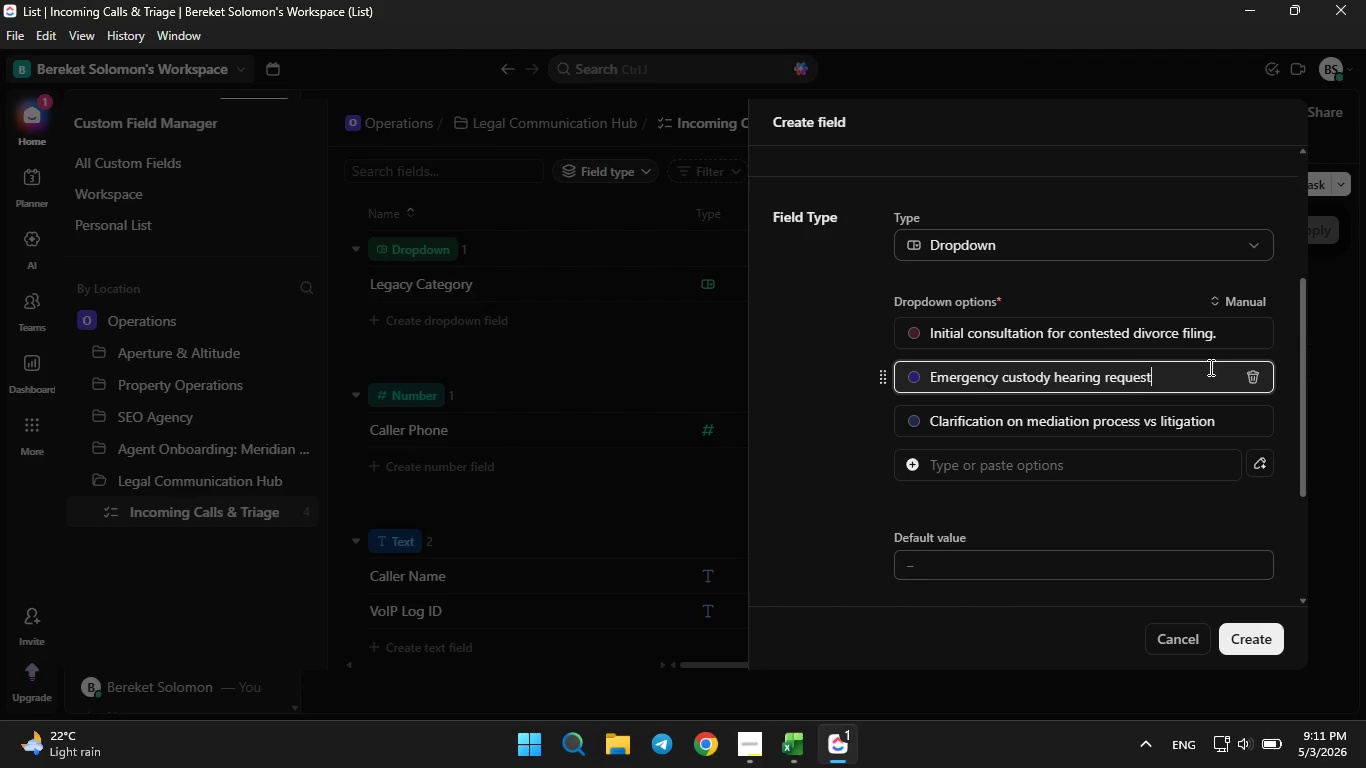 
key(Backspace)
 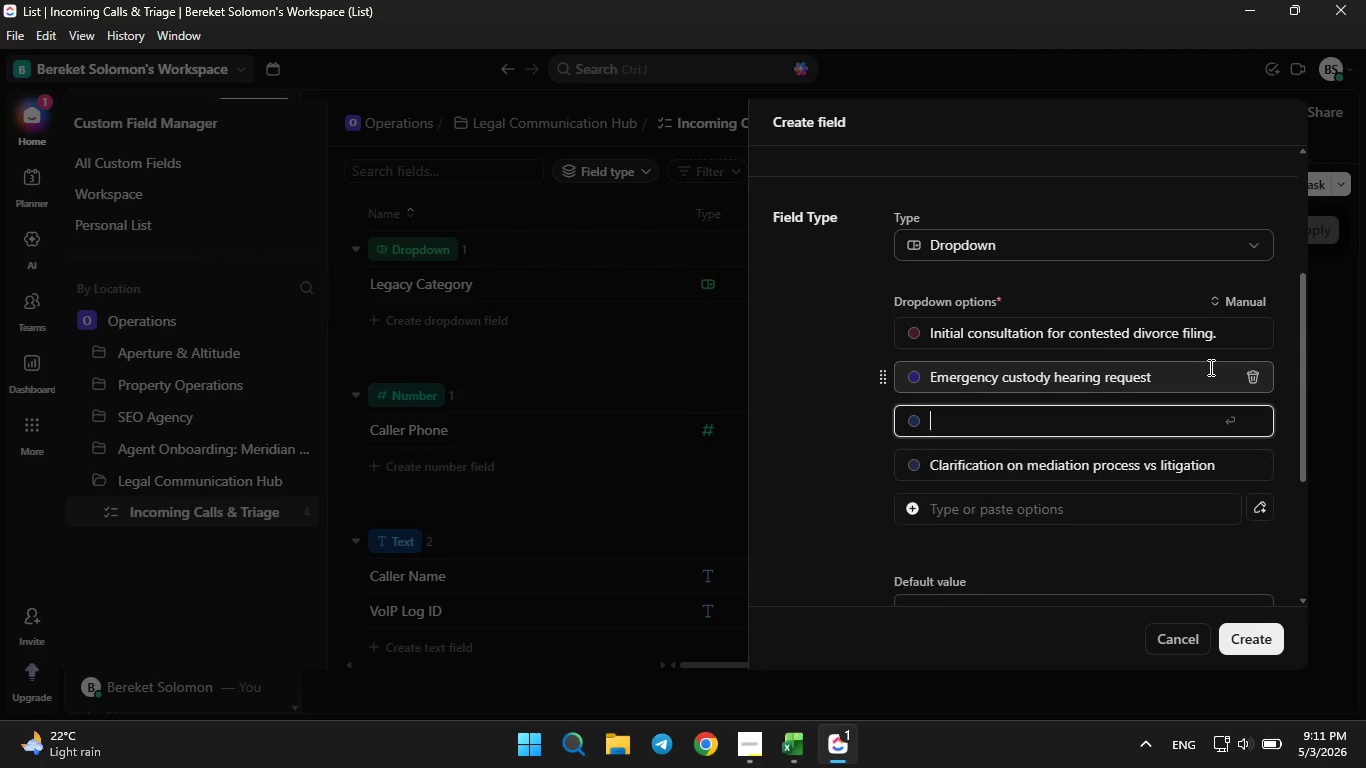 
key(Enter)
 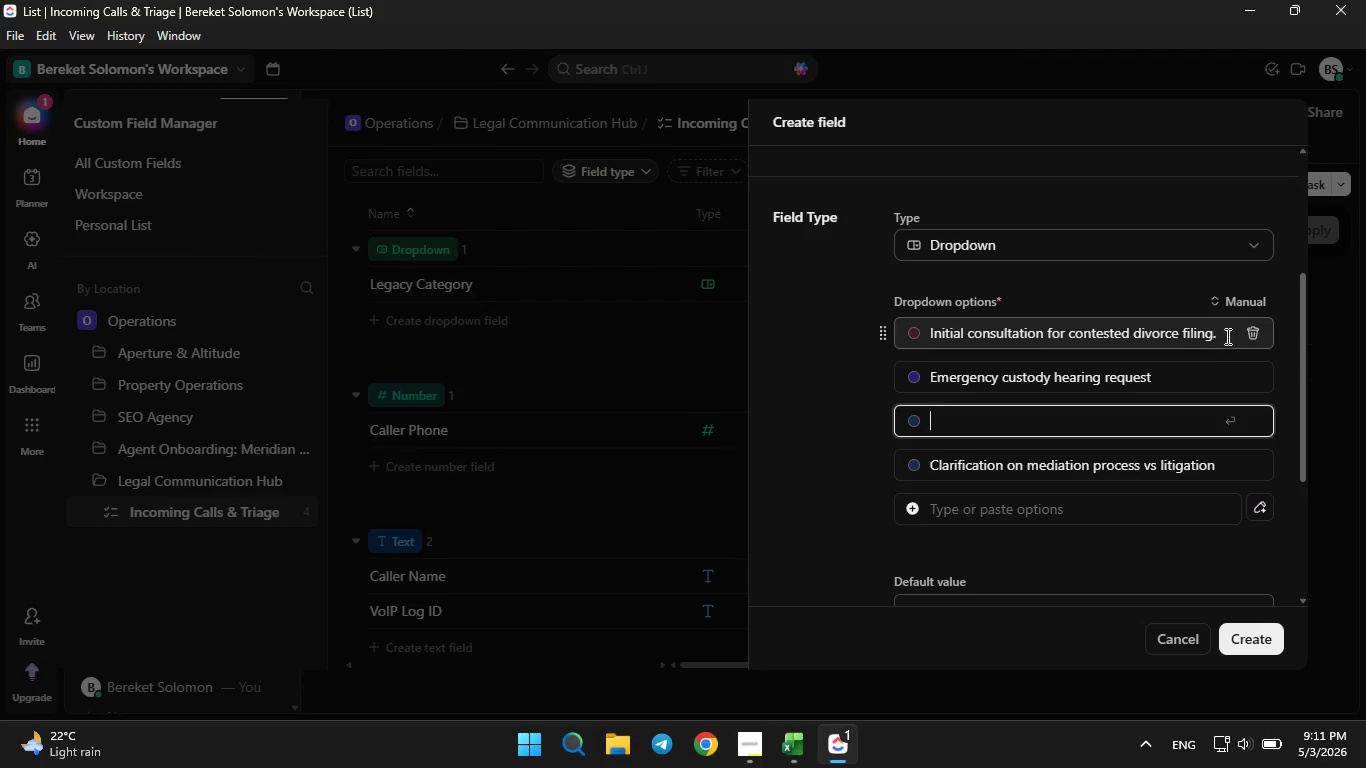 
left_click([1226, 336])
 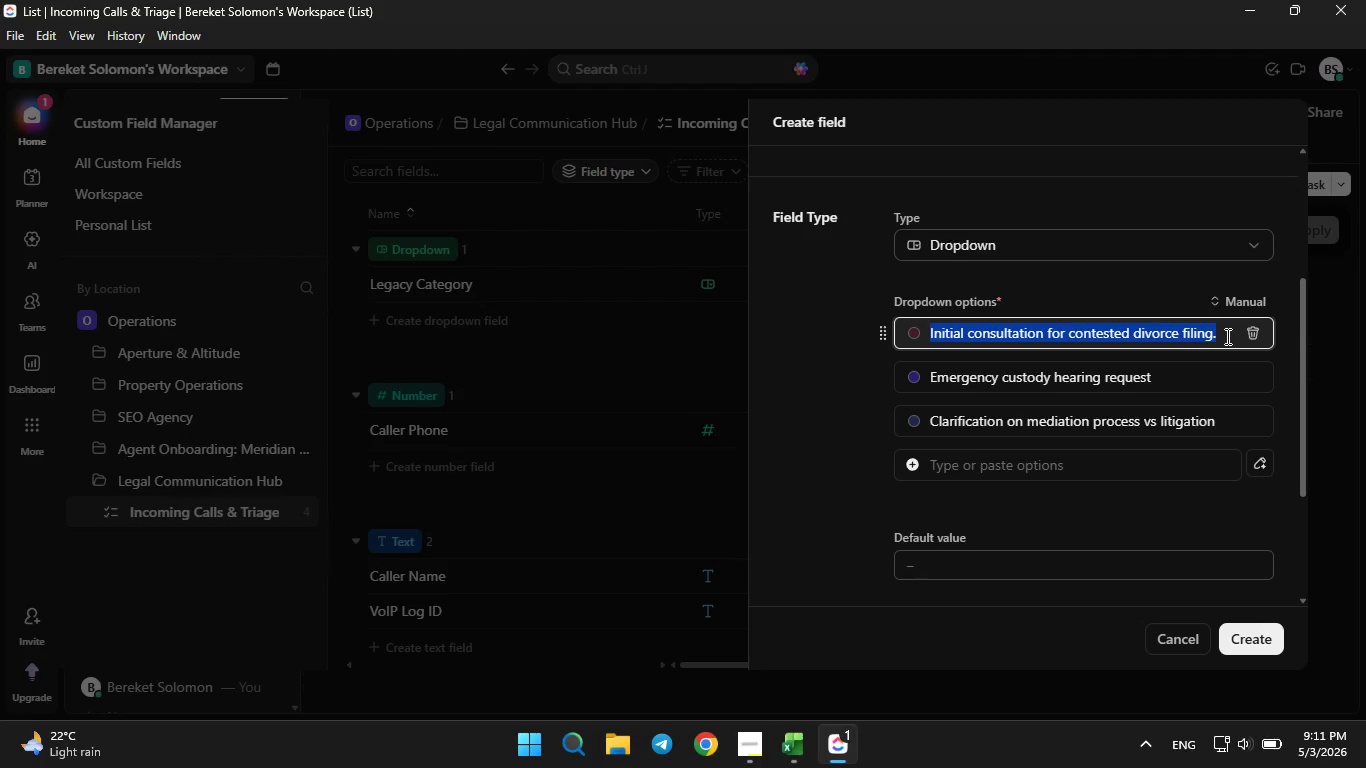 
key(ArrowRight)
 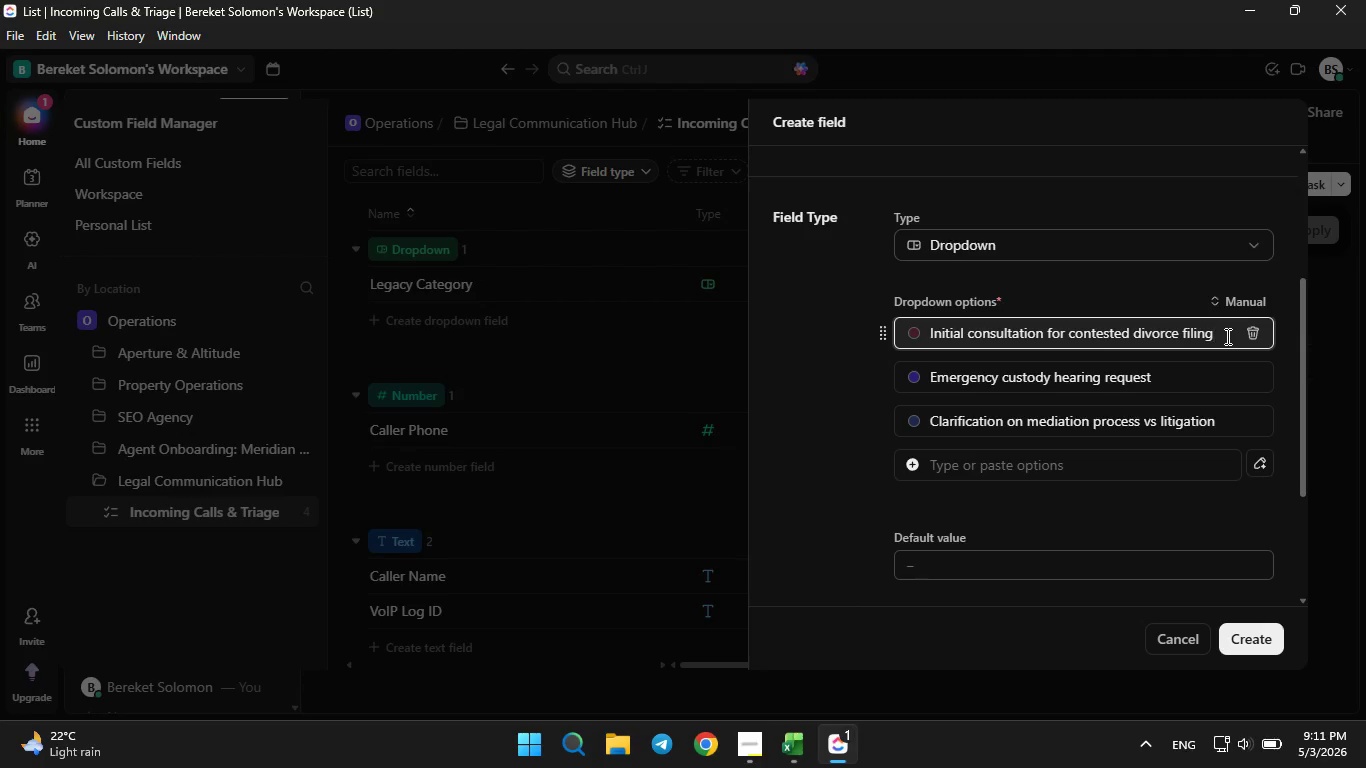 
key(Backspace)
 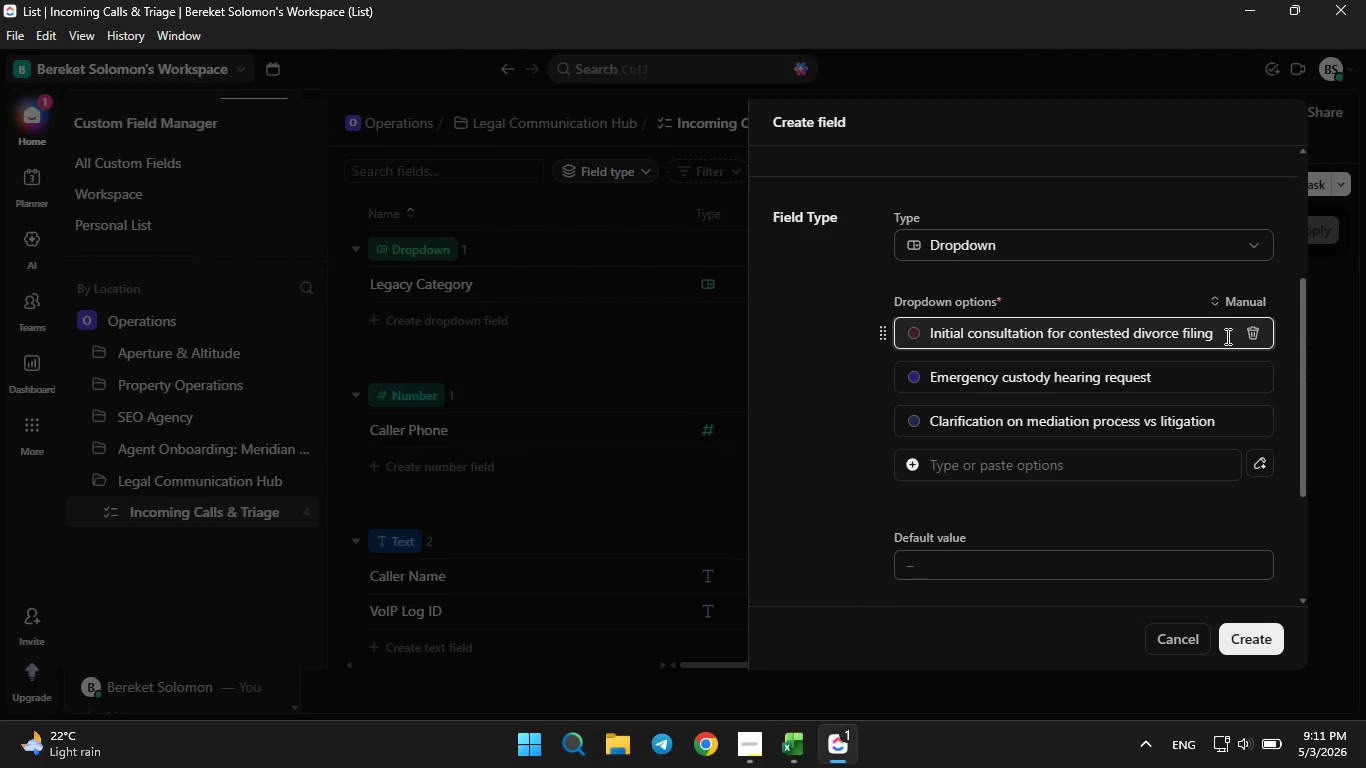 
key(Enter)
 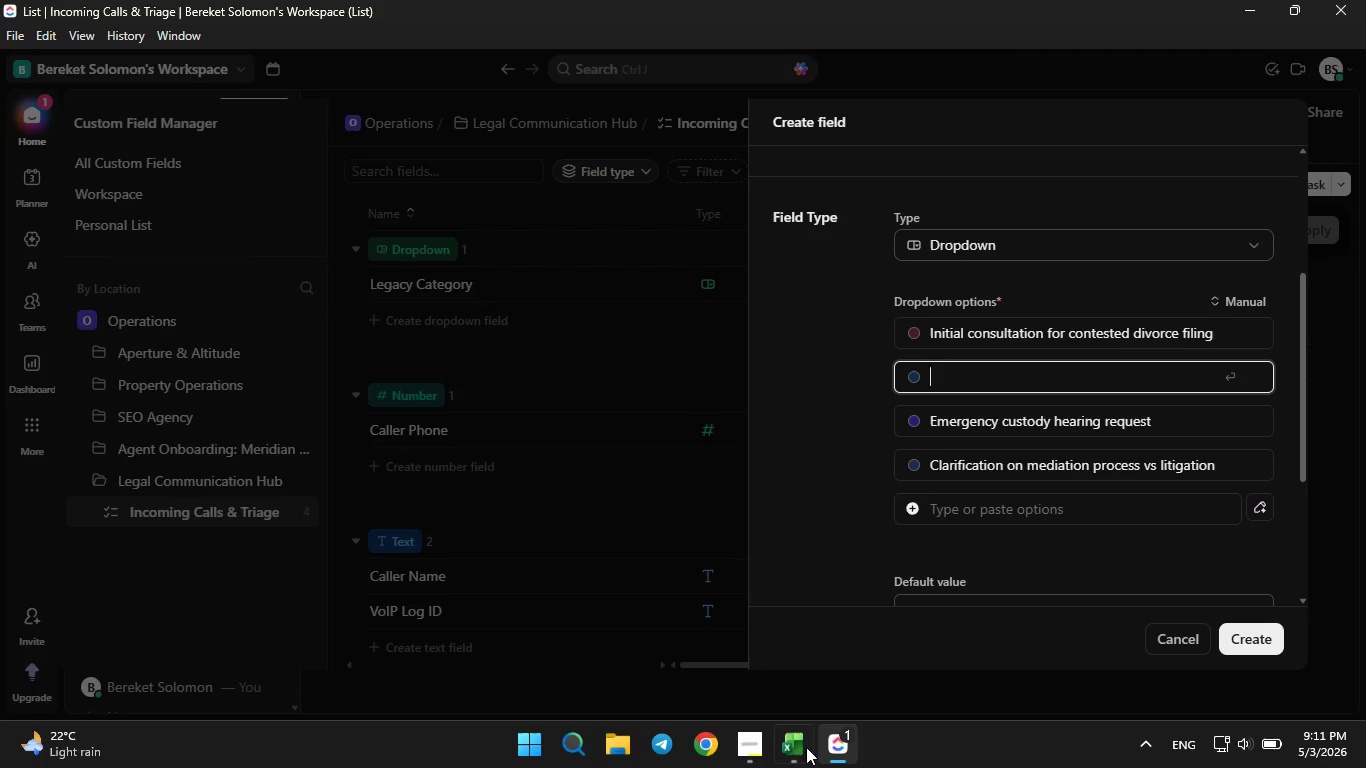 
left_click([784, 756])
 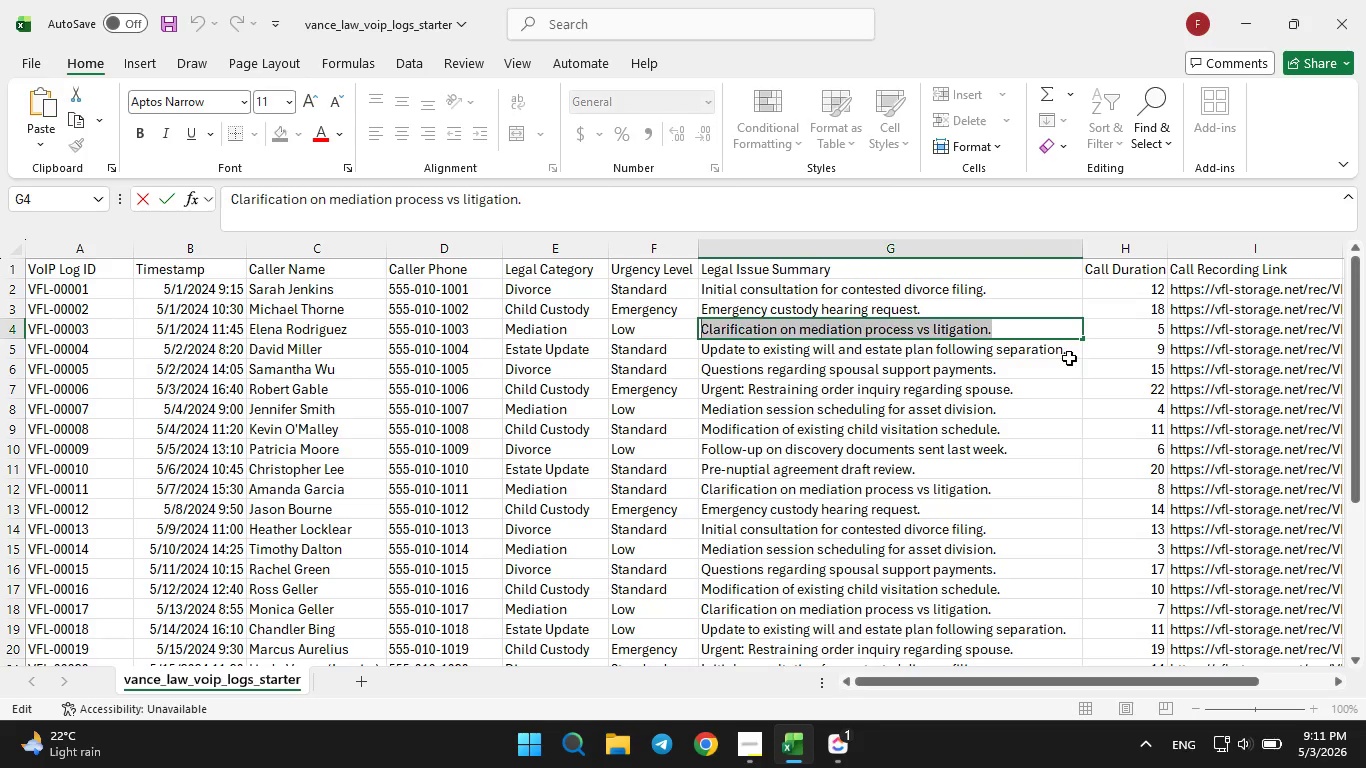 
left_click([1067, 348])
 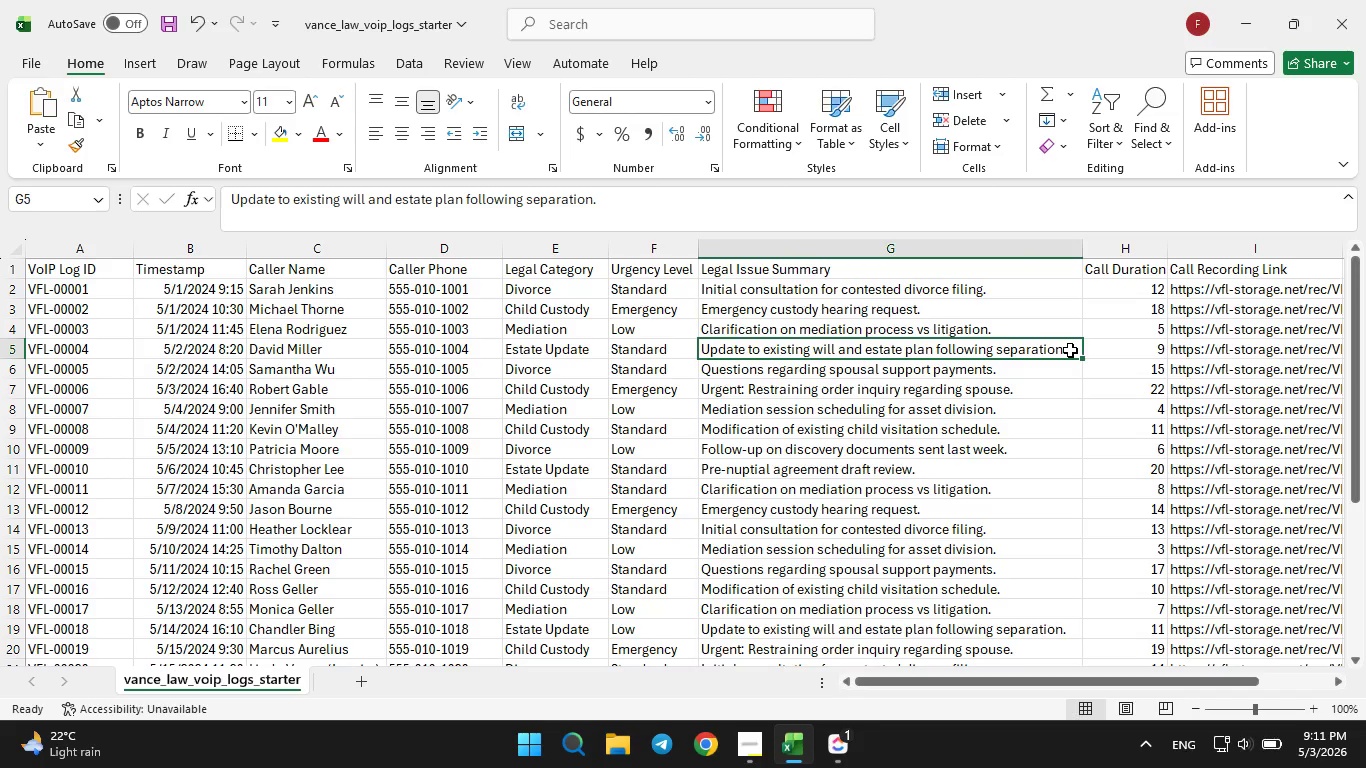 
left_click_drag(start_coordinate=[1070, 350], to_coordinate=[1035, 358])
 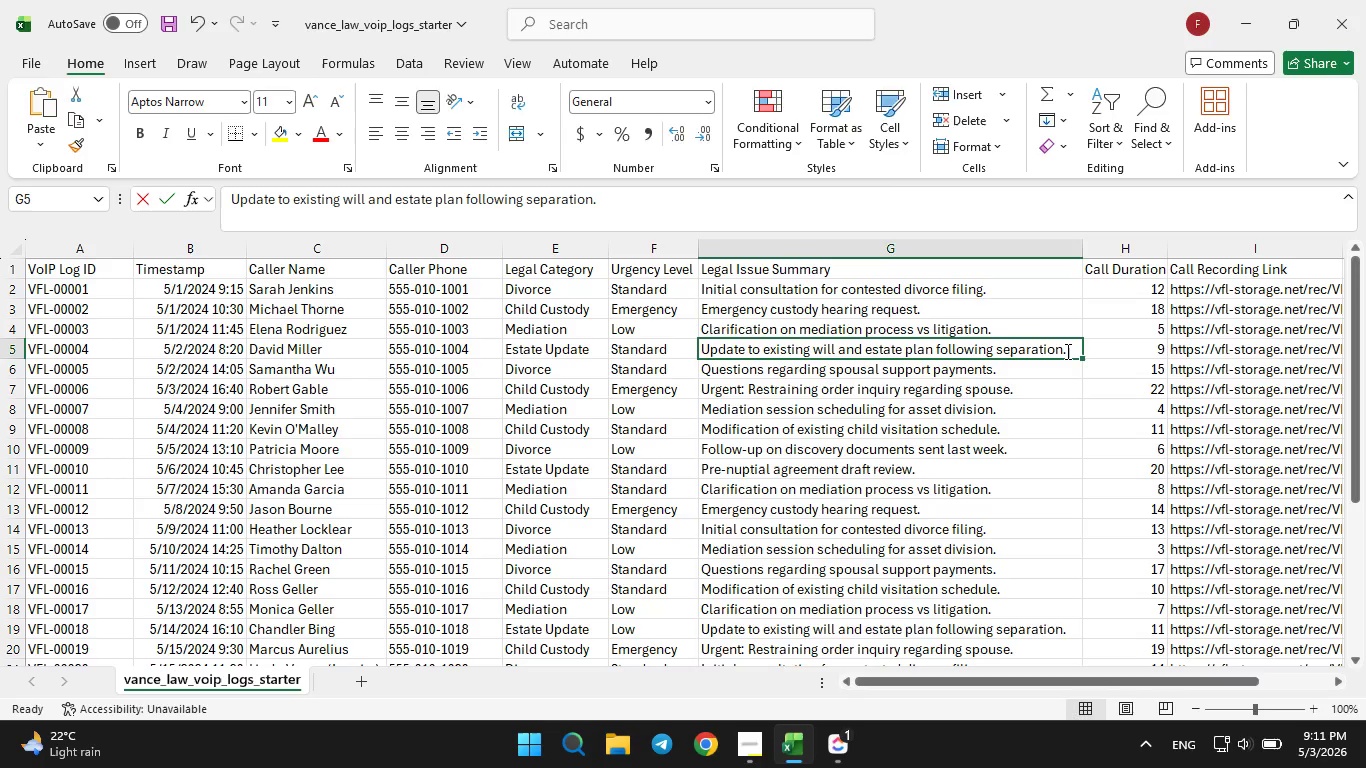 
double_click([1066, 351])
 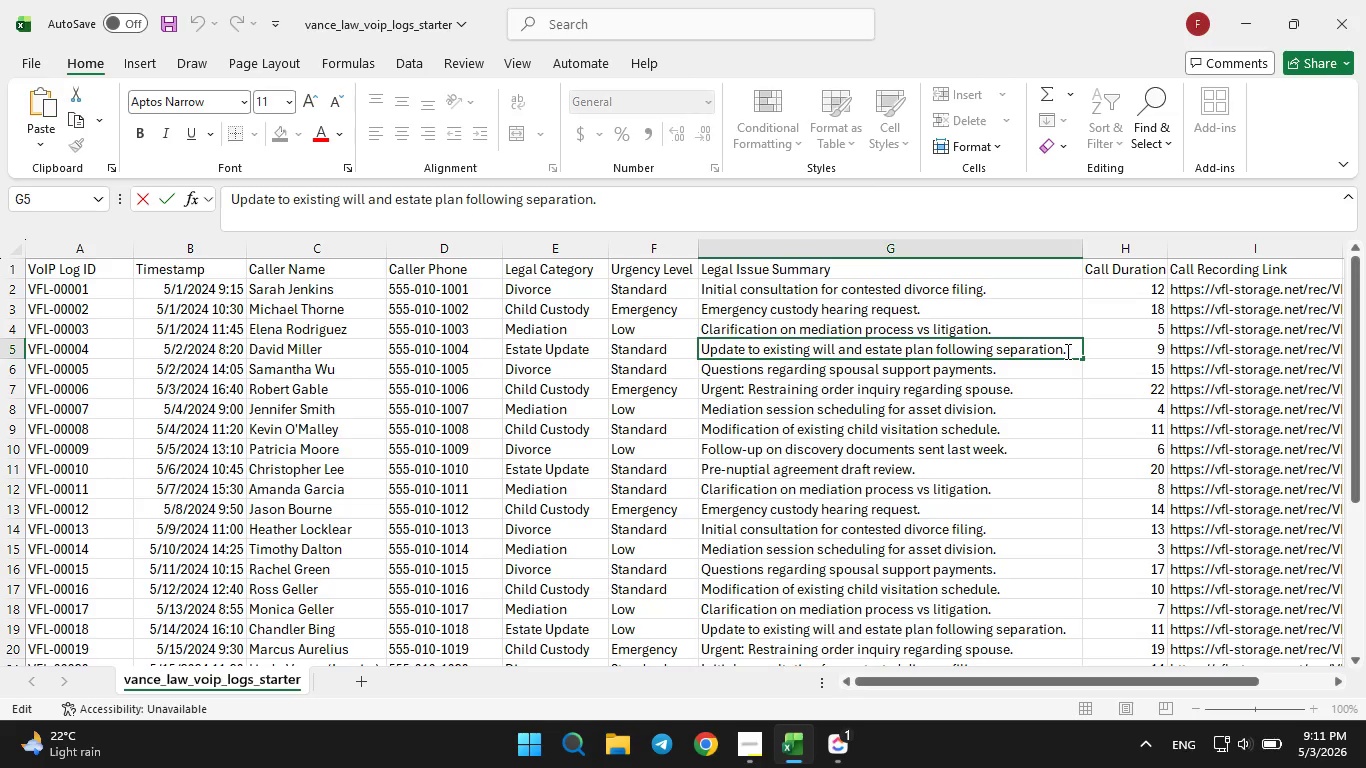 
left_click_drag(start_coordinate=[1066, 351], to_coordinate=[703, 366])
 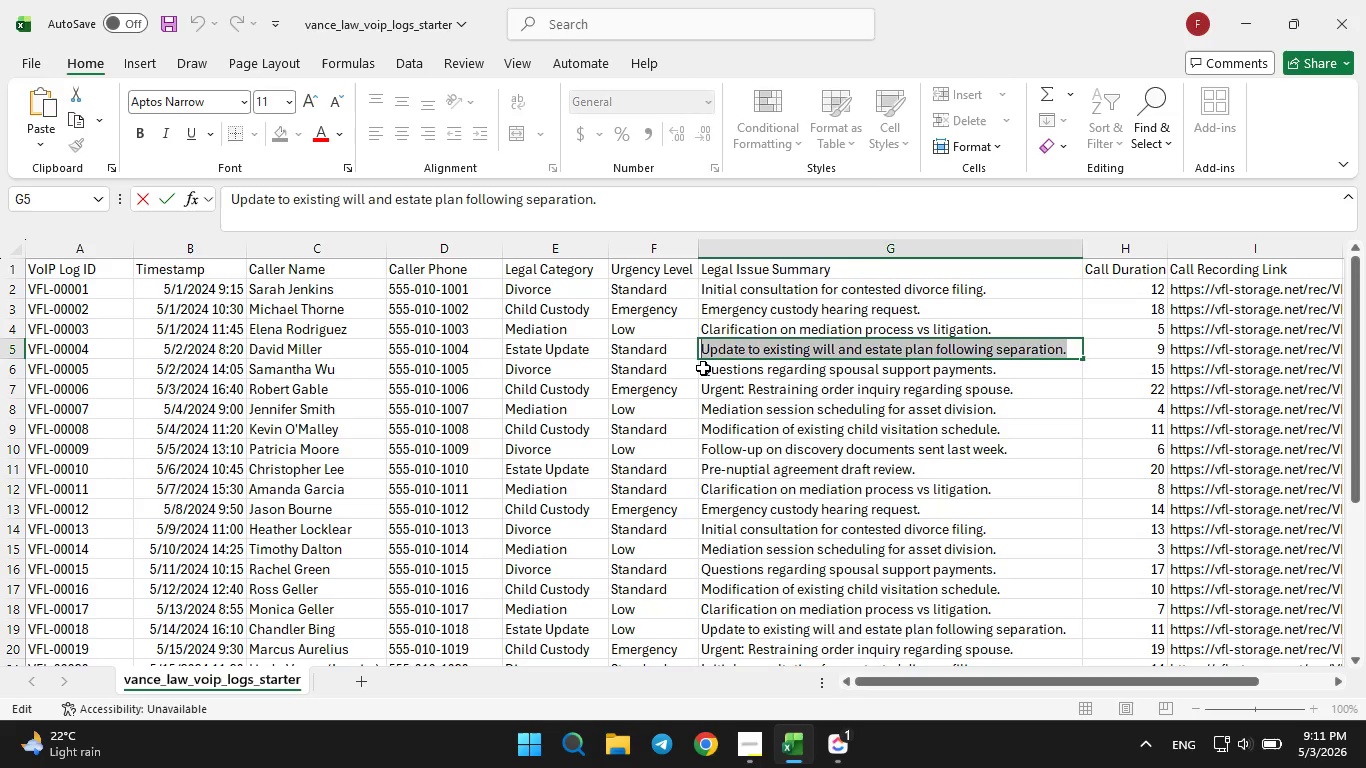 
key(Control+C)
 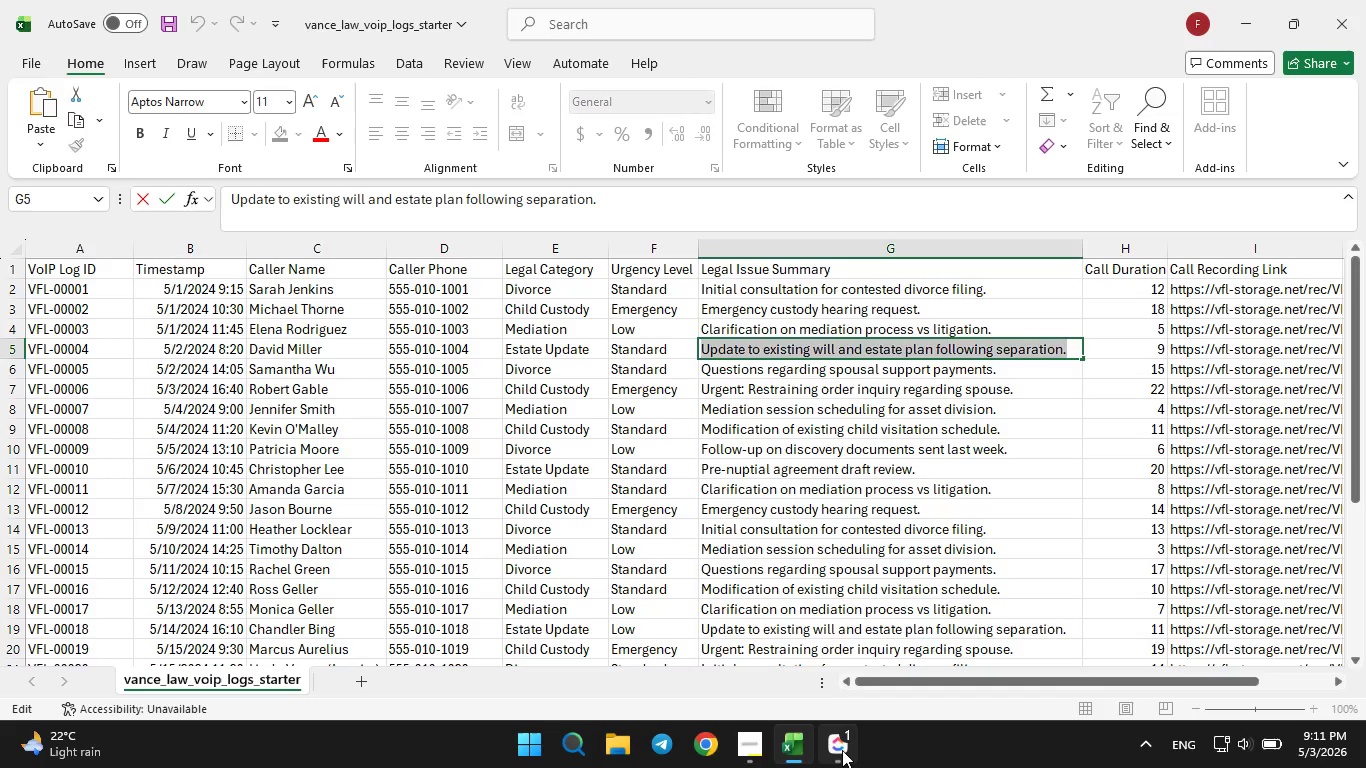 
left_click([842, 750])
 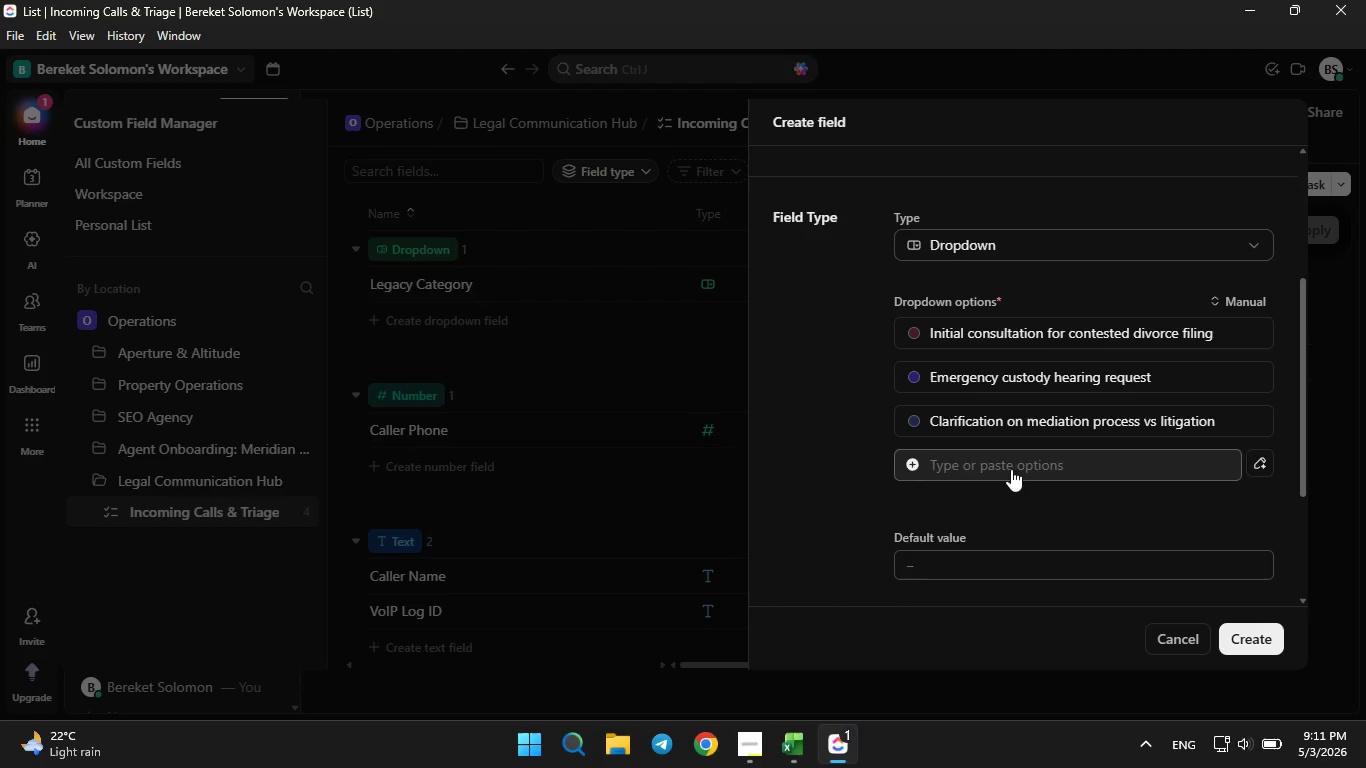 
left_click([1011, 467])
 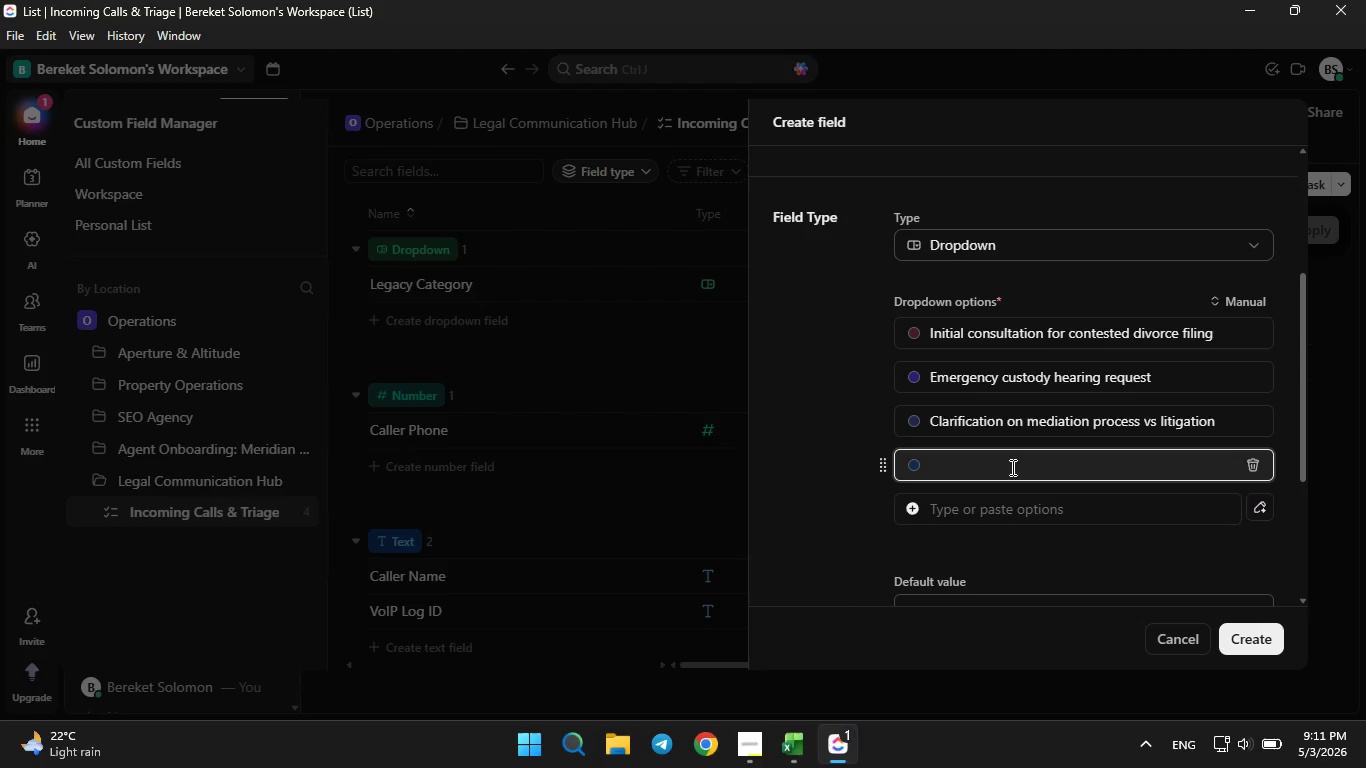 
key(Control+V)
 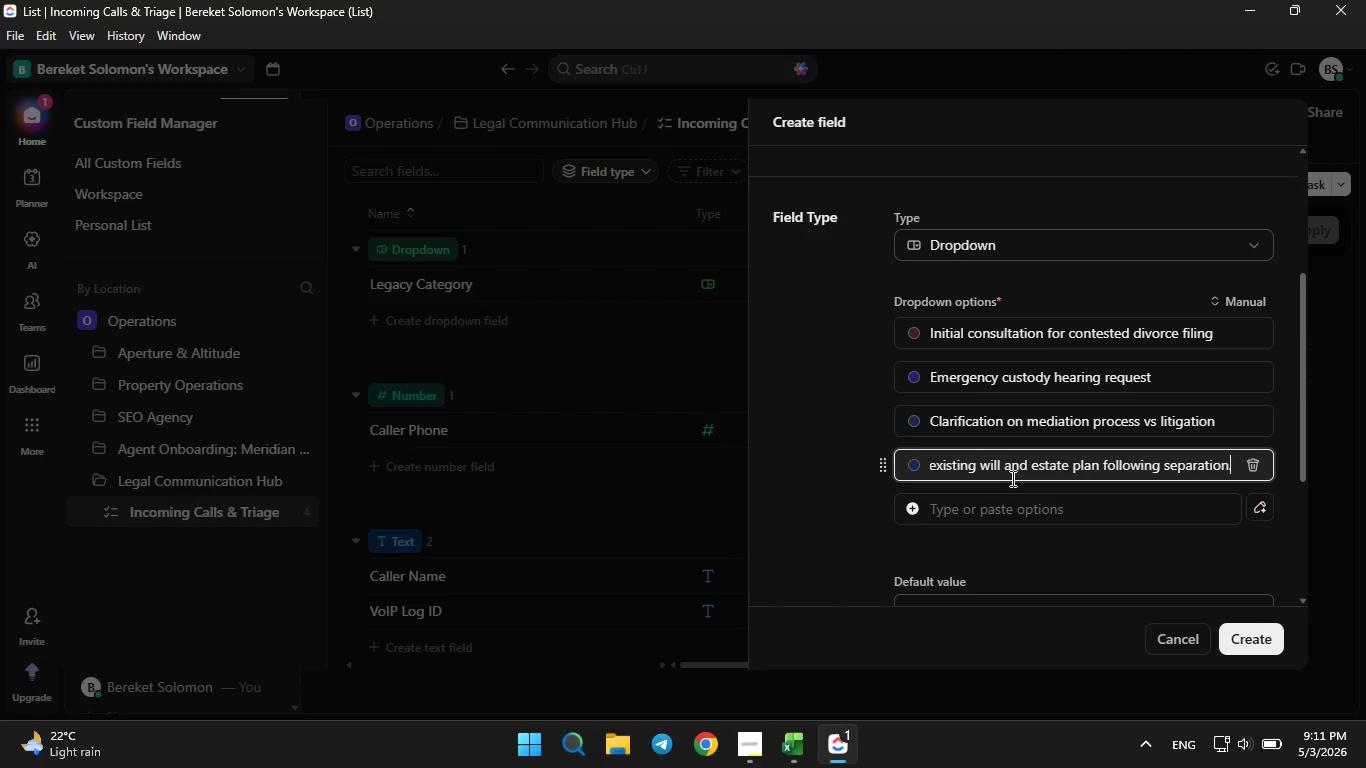 
key(Backspace)
 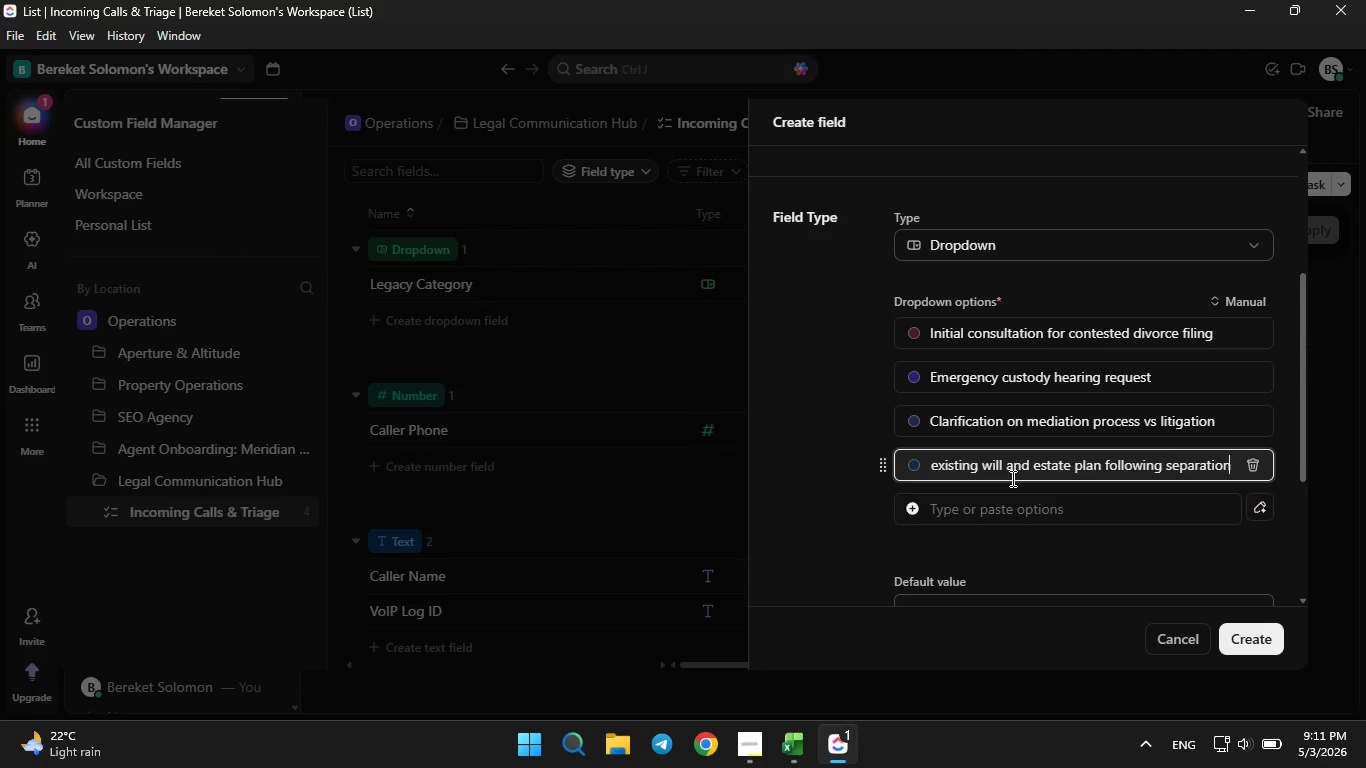 
key(Enter)
 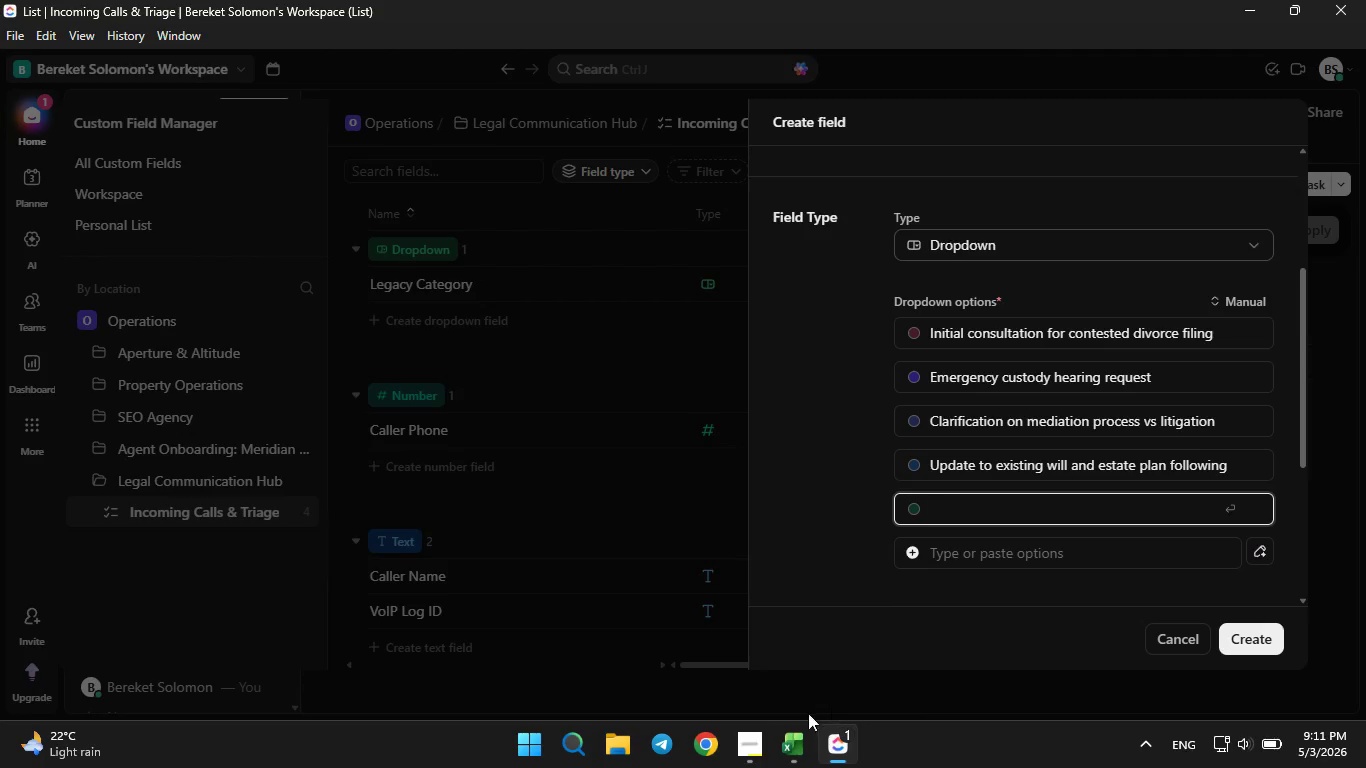 
left_click([790, 753])
 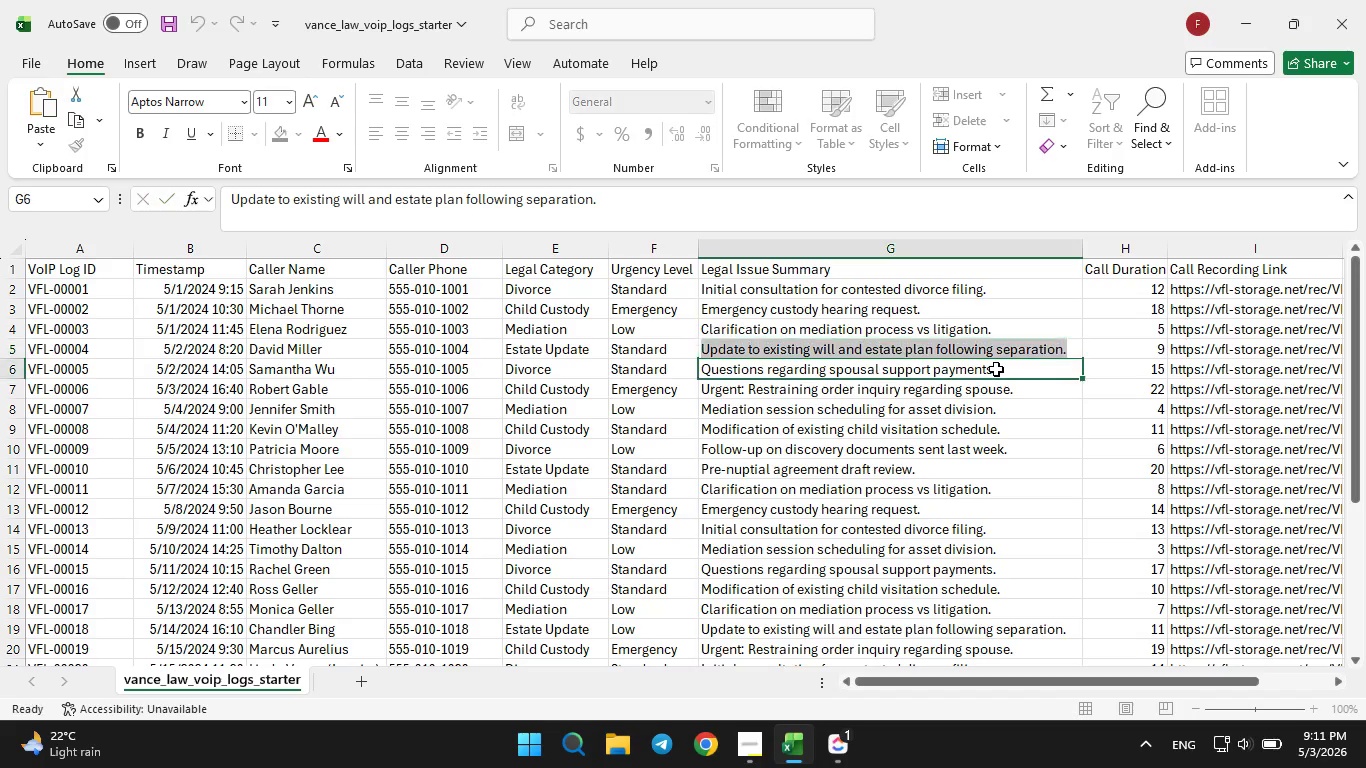 
double_click([1002, 369])
 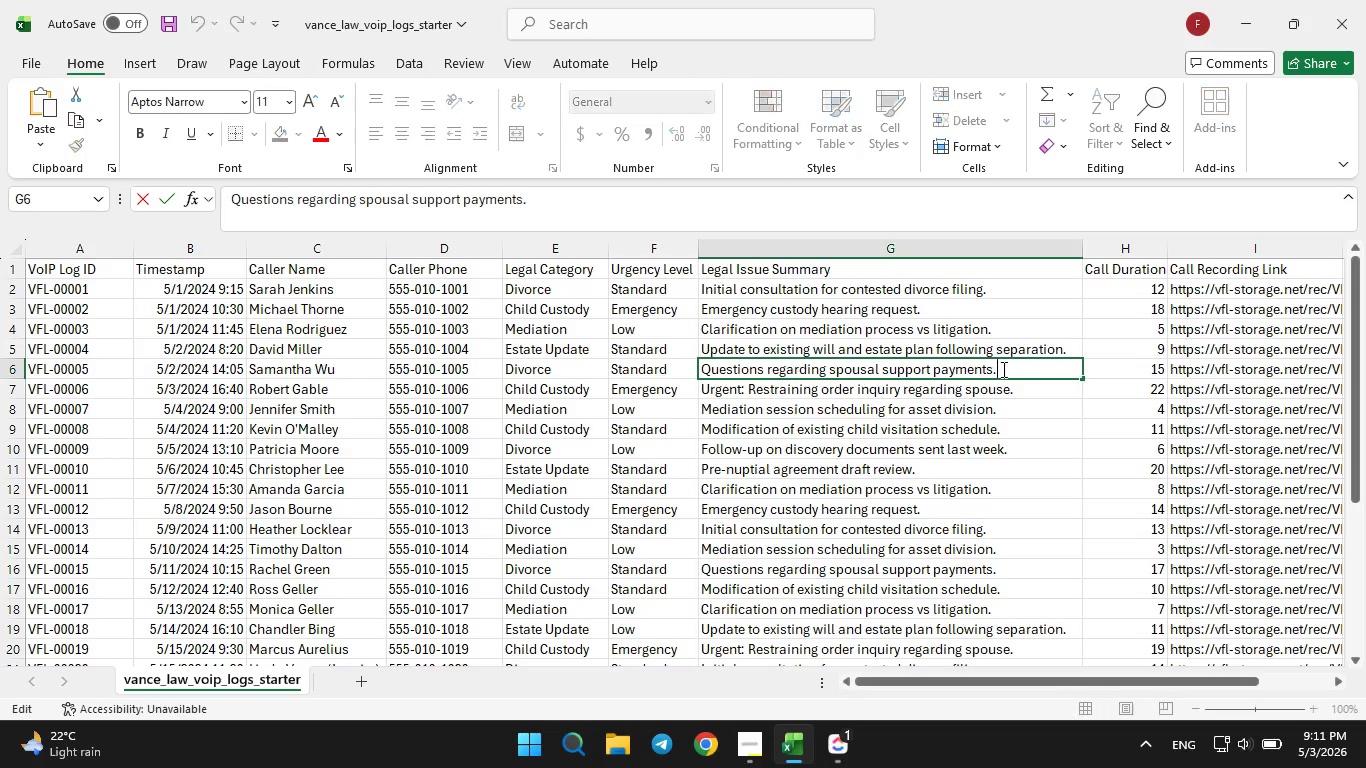 
triple_click([1002, 369])
 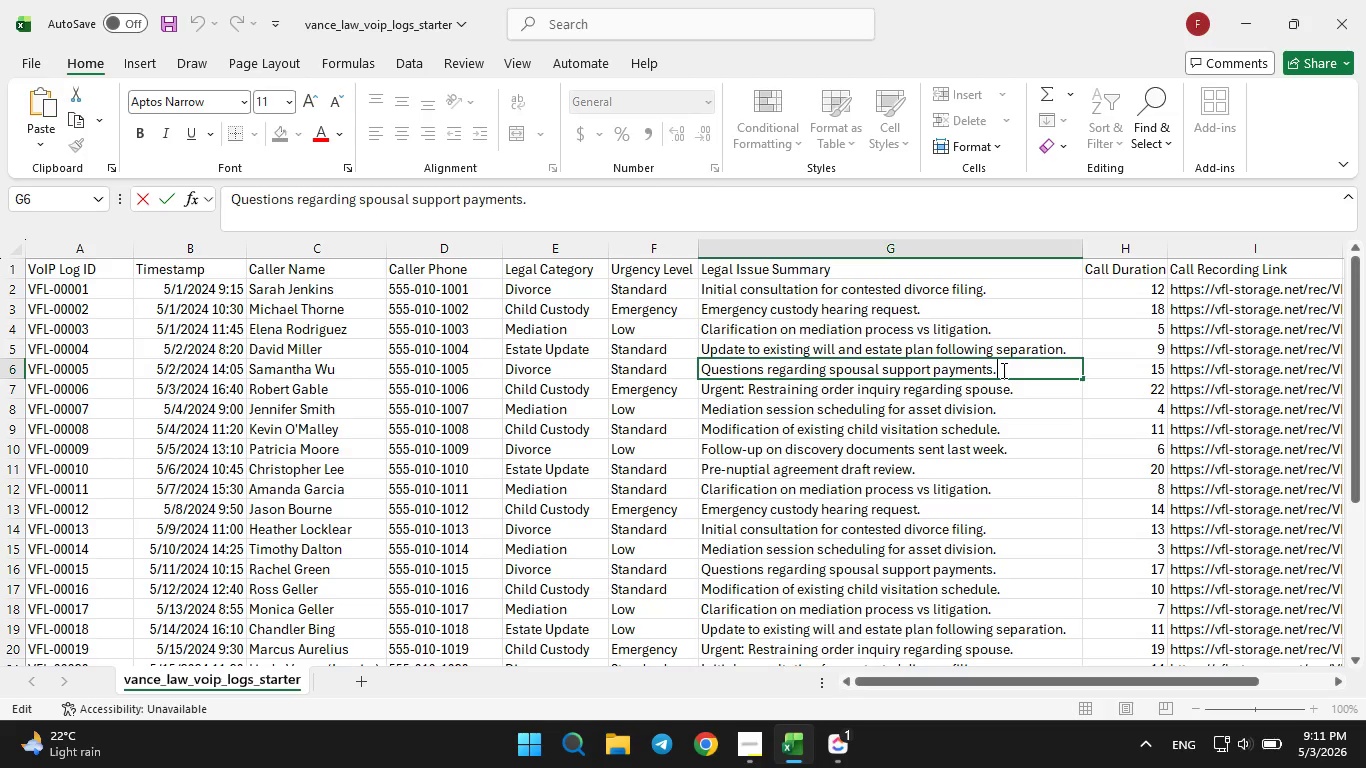 
key(ArrowLeft)
 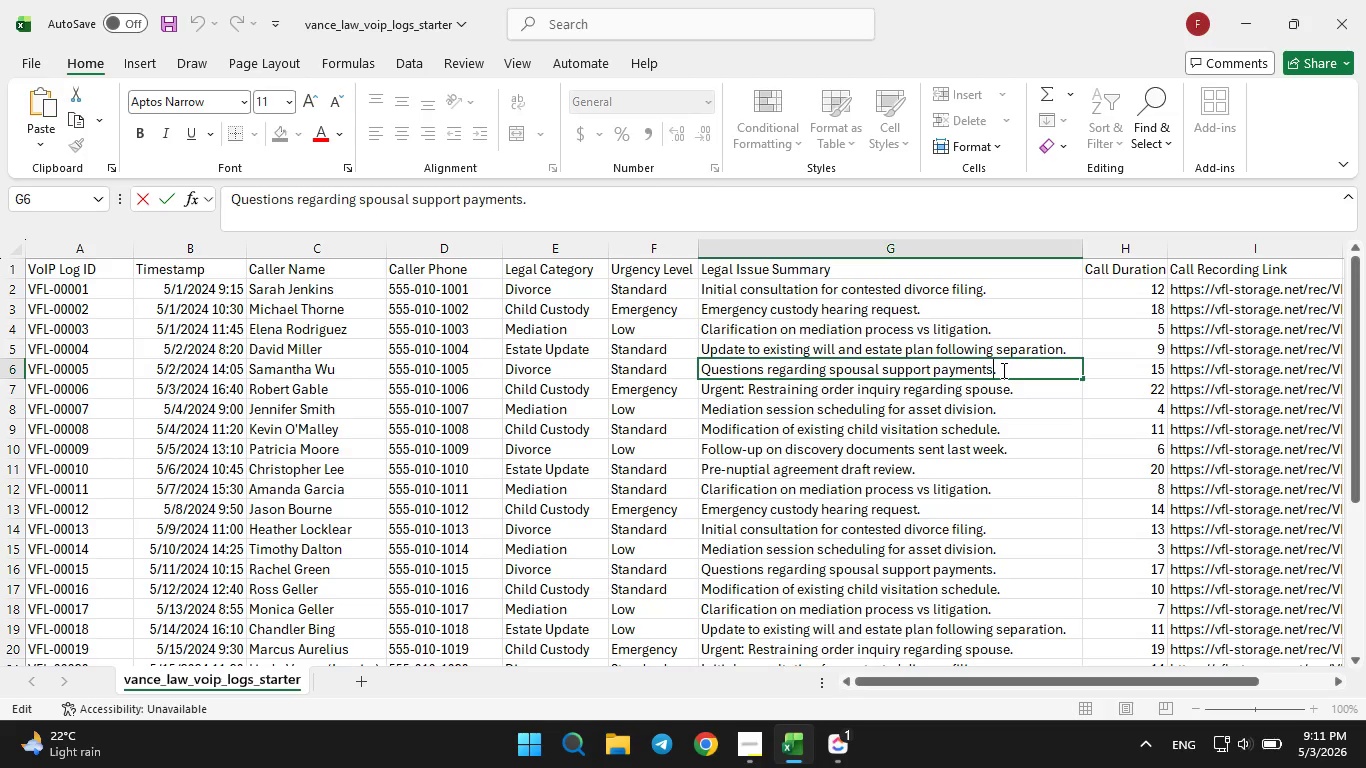 
hold_key(key=ArrowLeft, duration=1.5)
 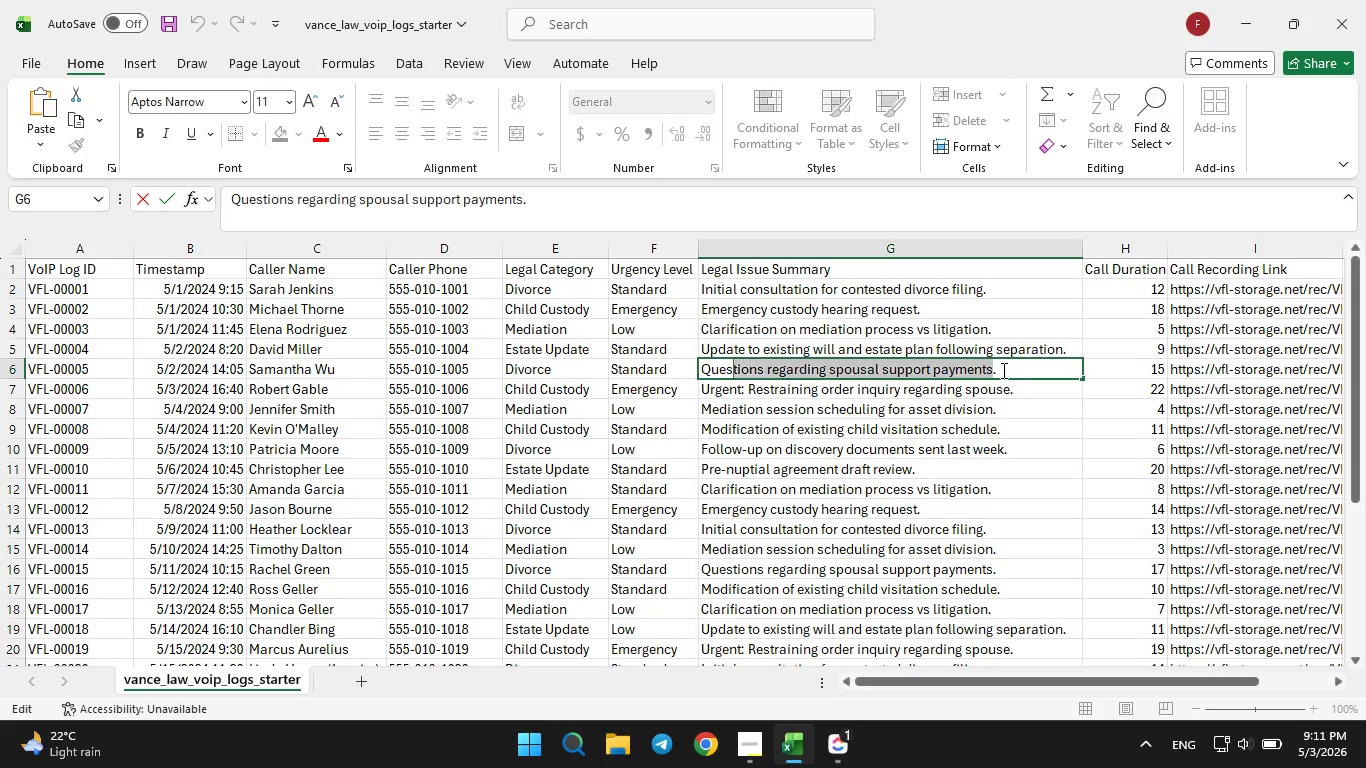 
key(Shift+ArrowLeft)
 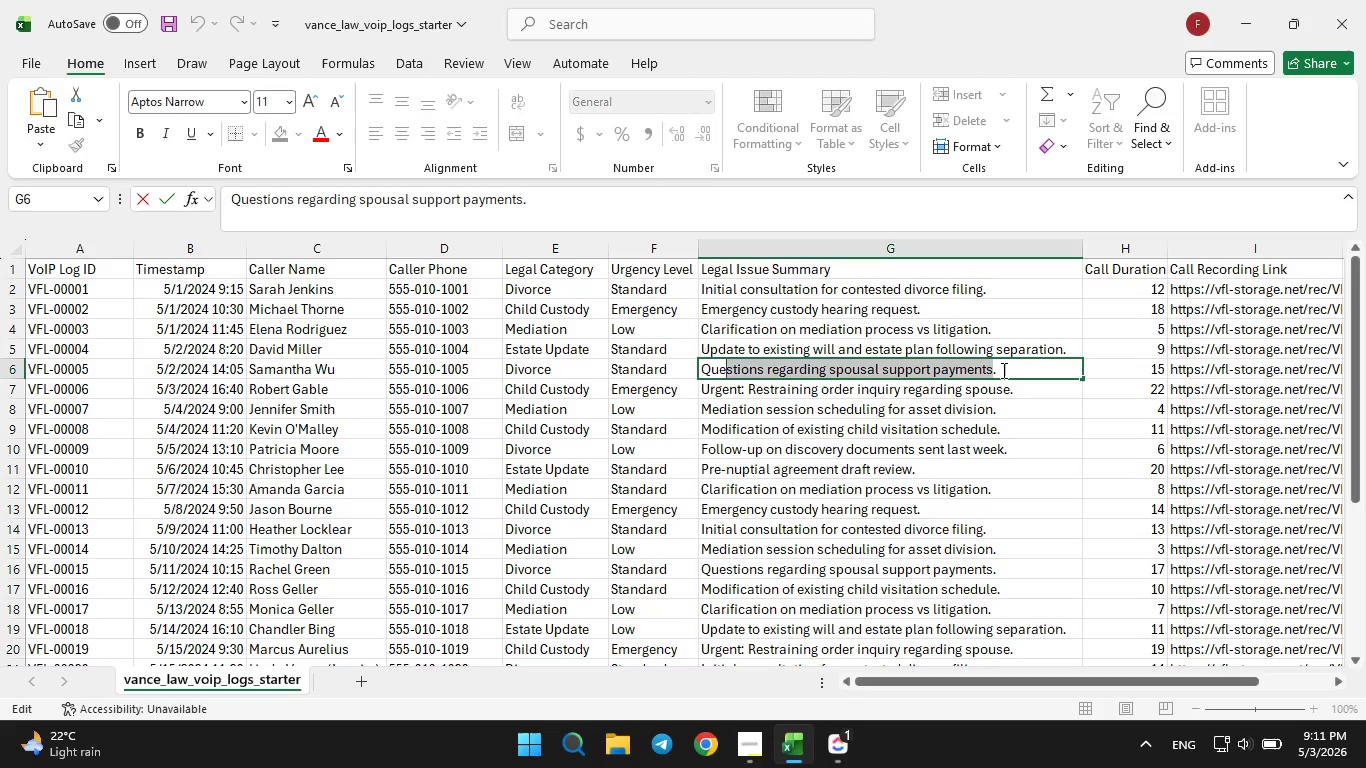 
key(Shift+ArrowLeft)
 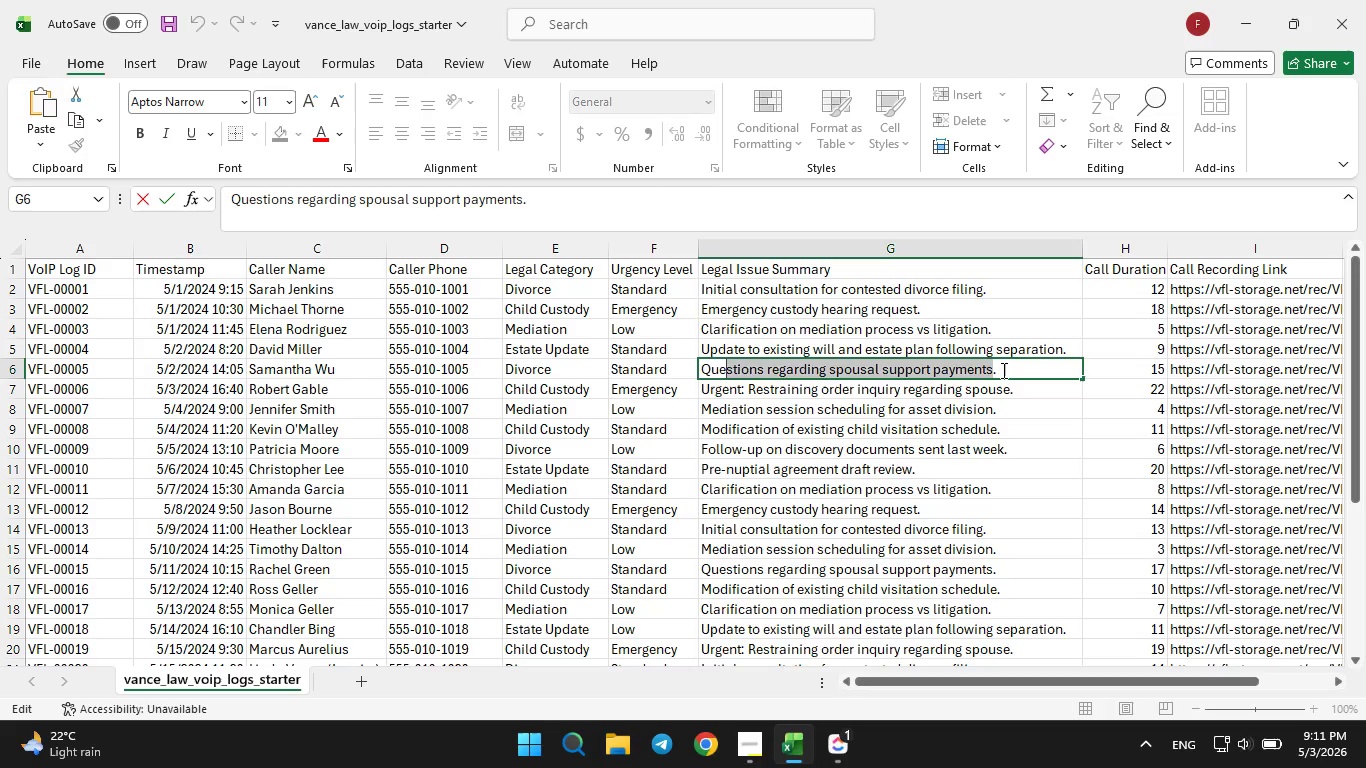 
key(Shift+ArrowLeft)
 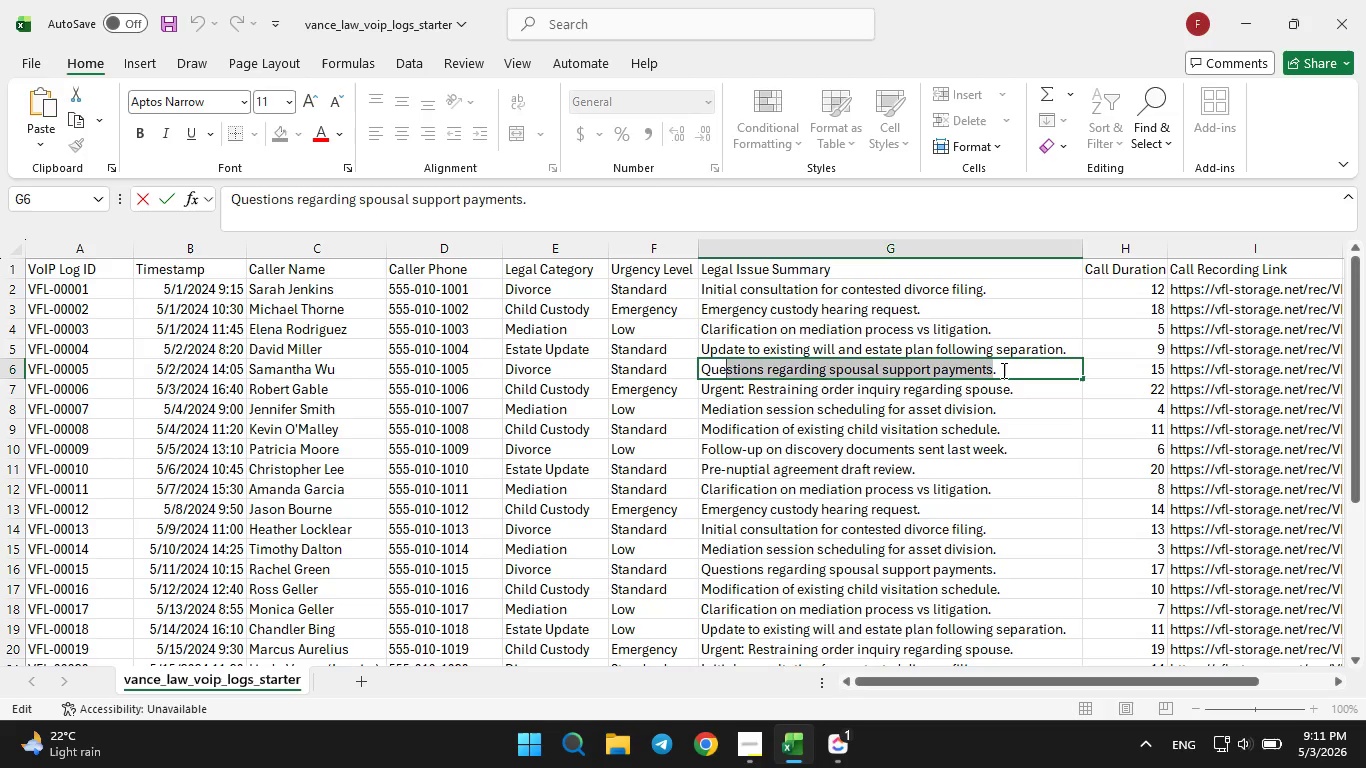 
key(Shift+ArrowLeft)
 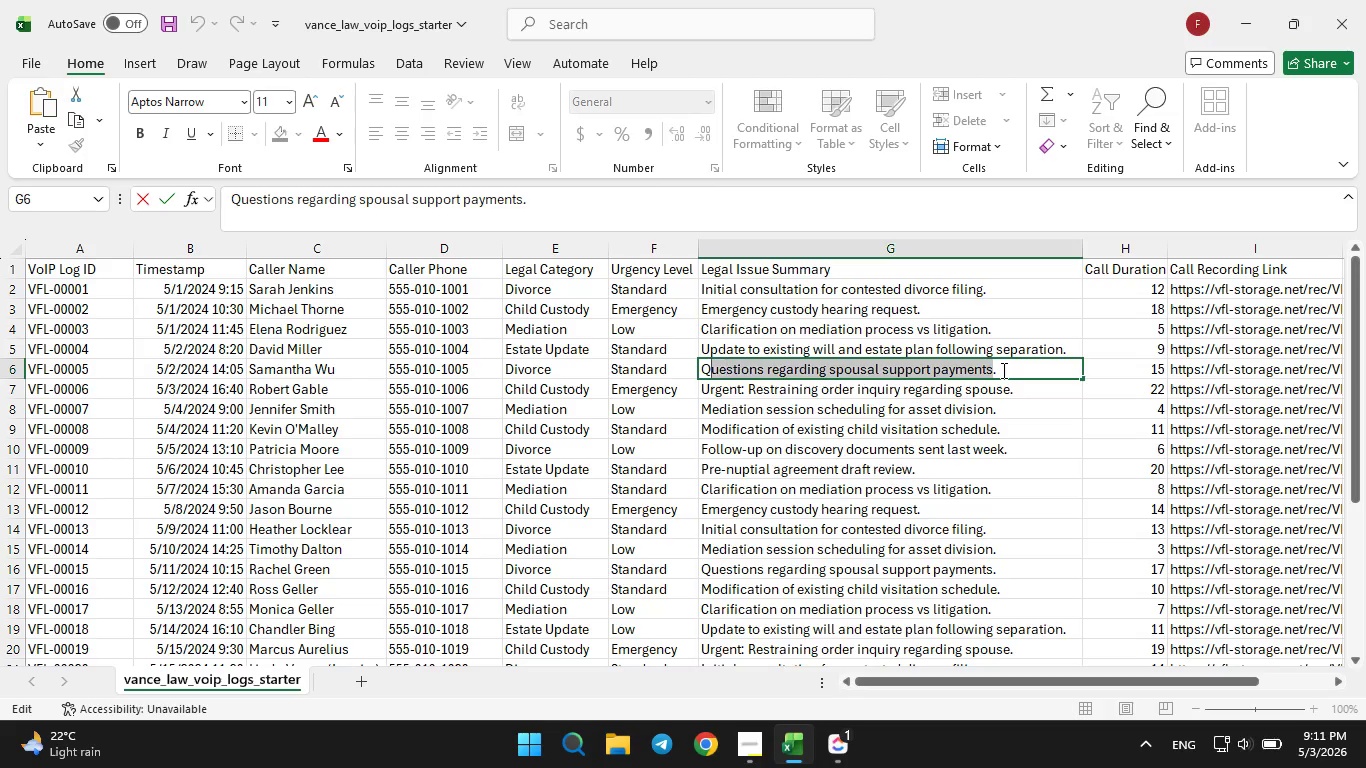 
key(Shift+ArrowLeft)
 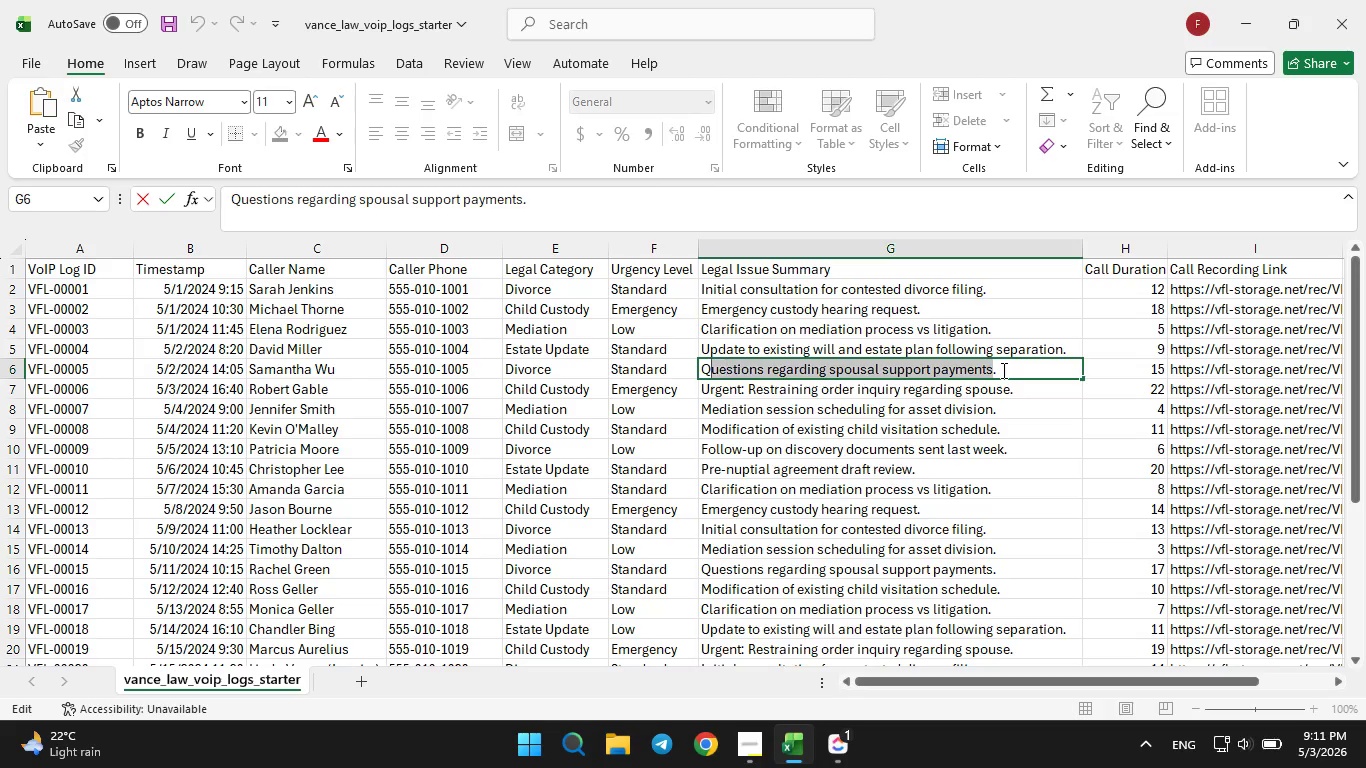 
key(Shift+ArrowLeft)
 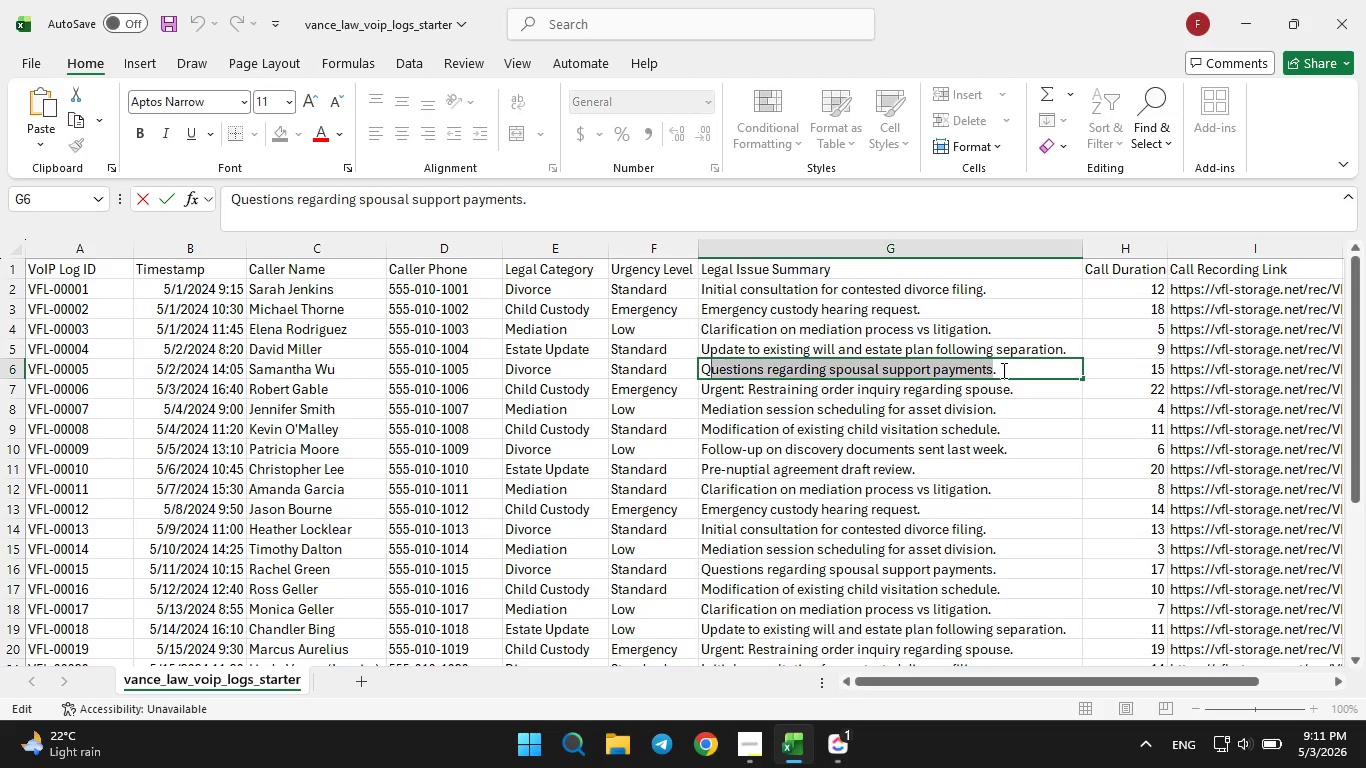 
key(Shift+ArrowLeft)
 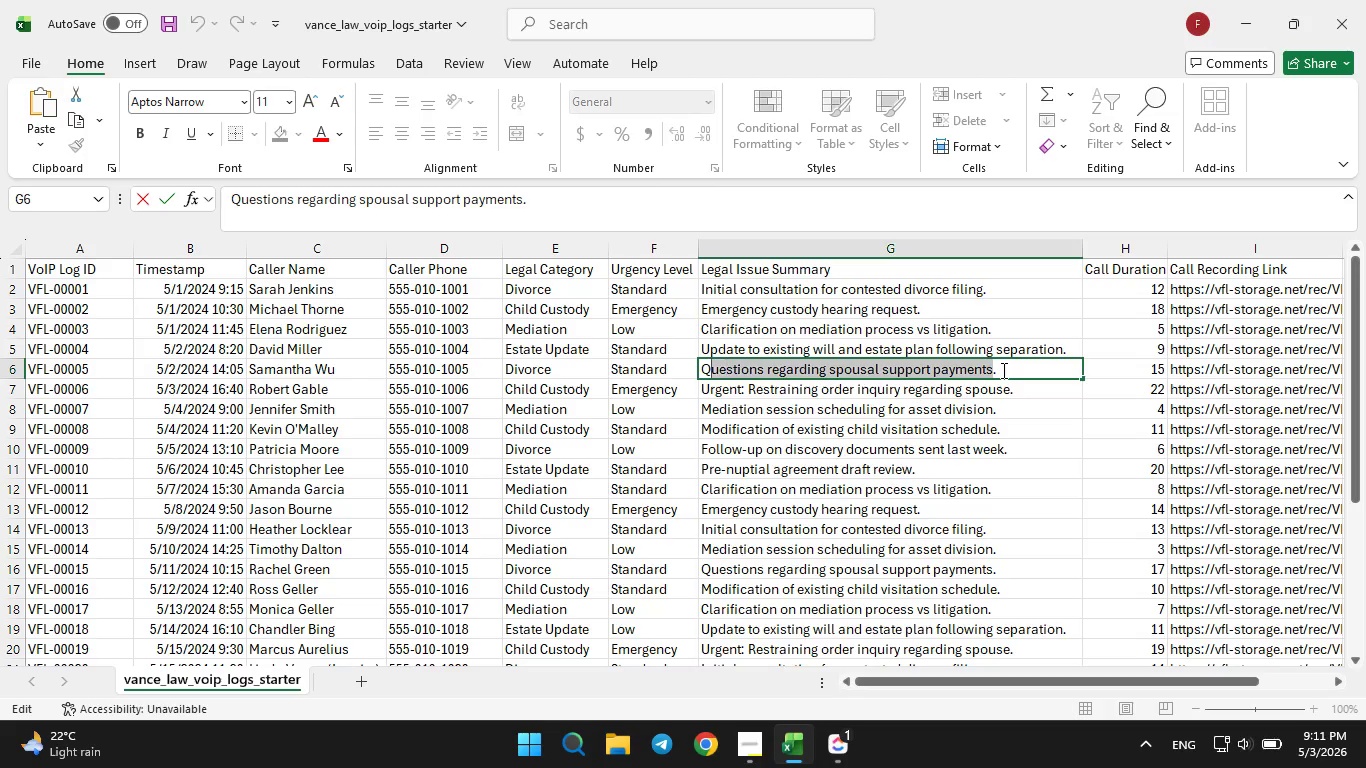 
key(Shift+ArrowLeft)
 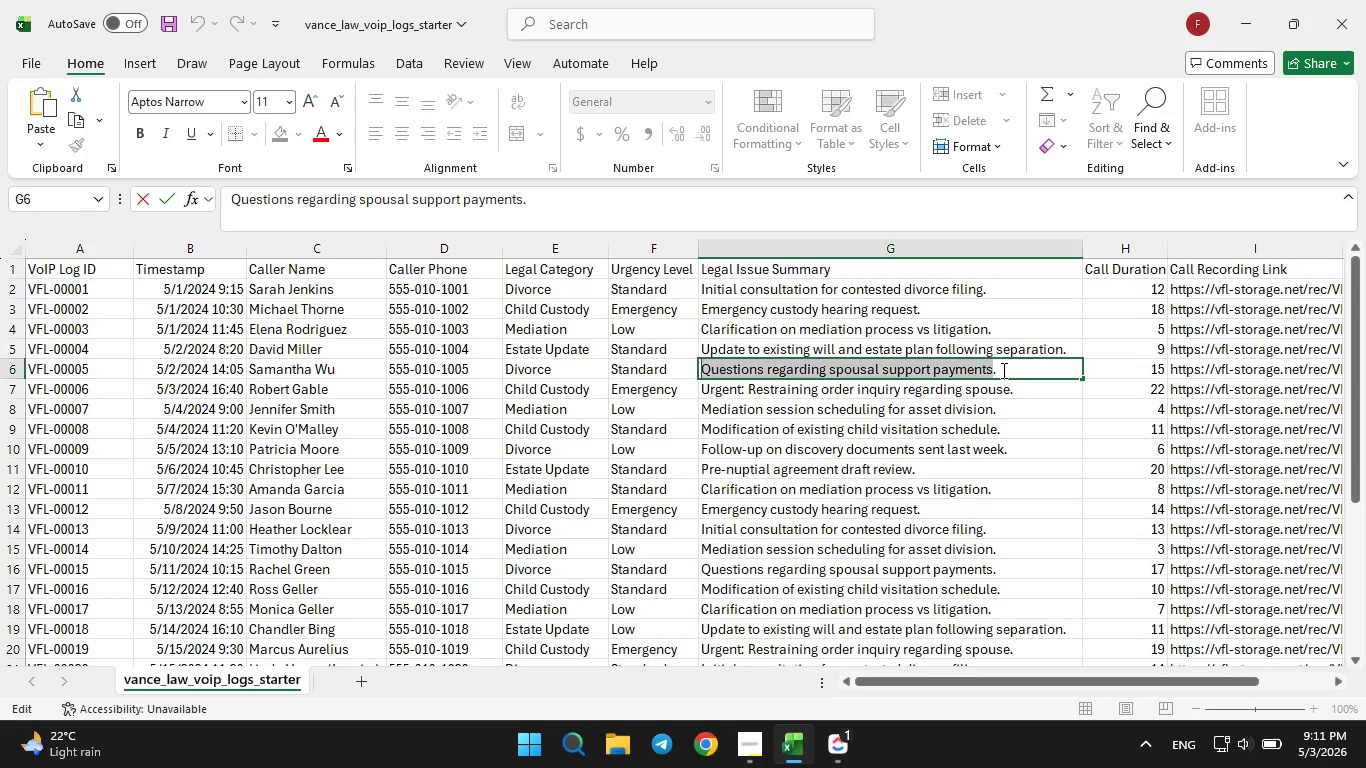 
key(Shift+ArrowLeft)
 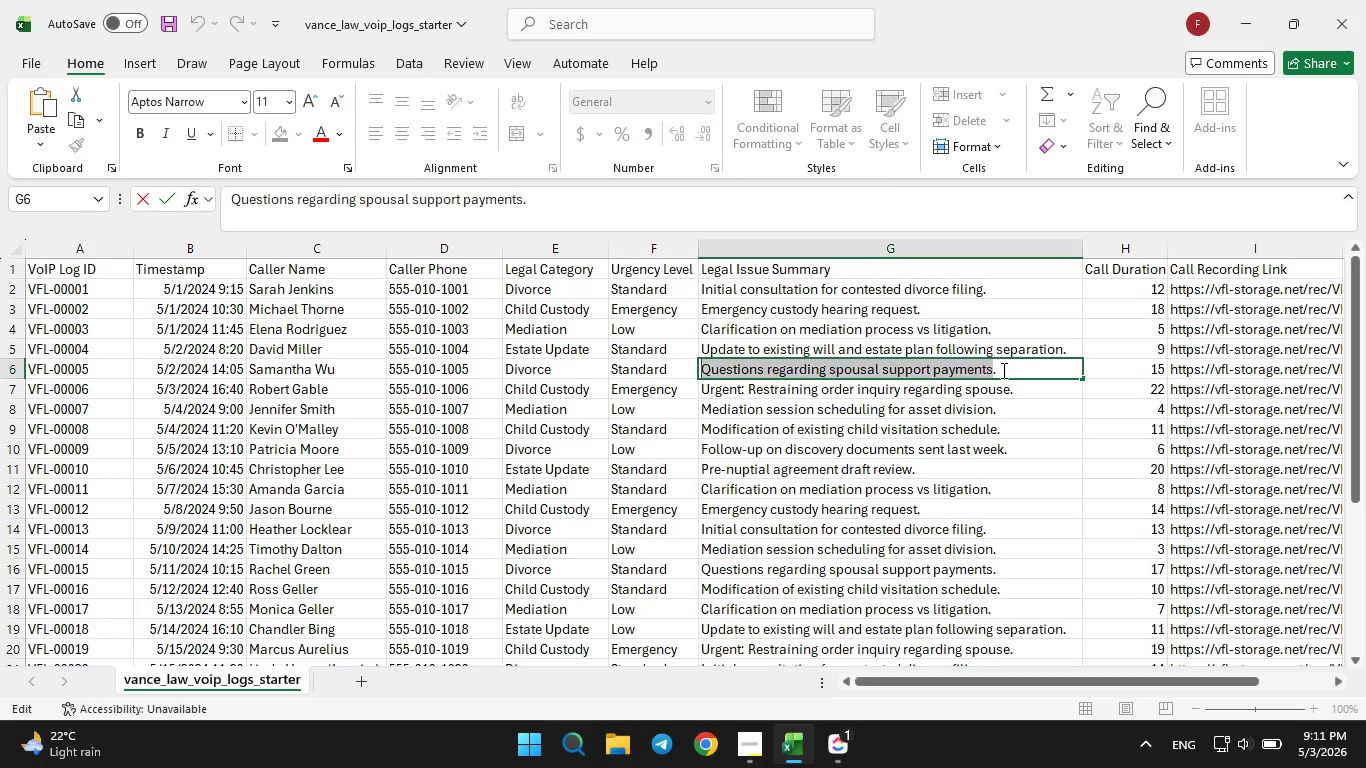 
key(Control+C)
 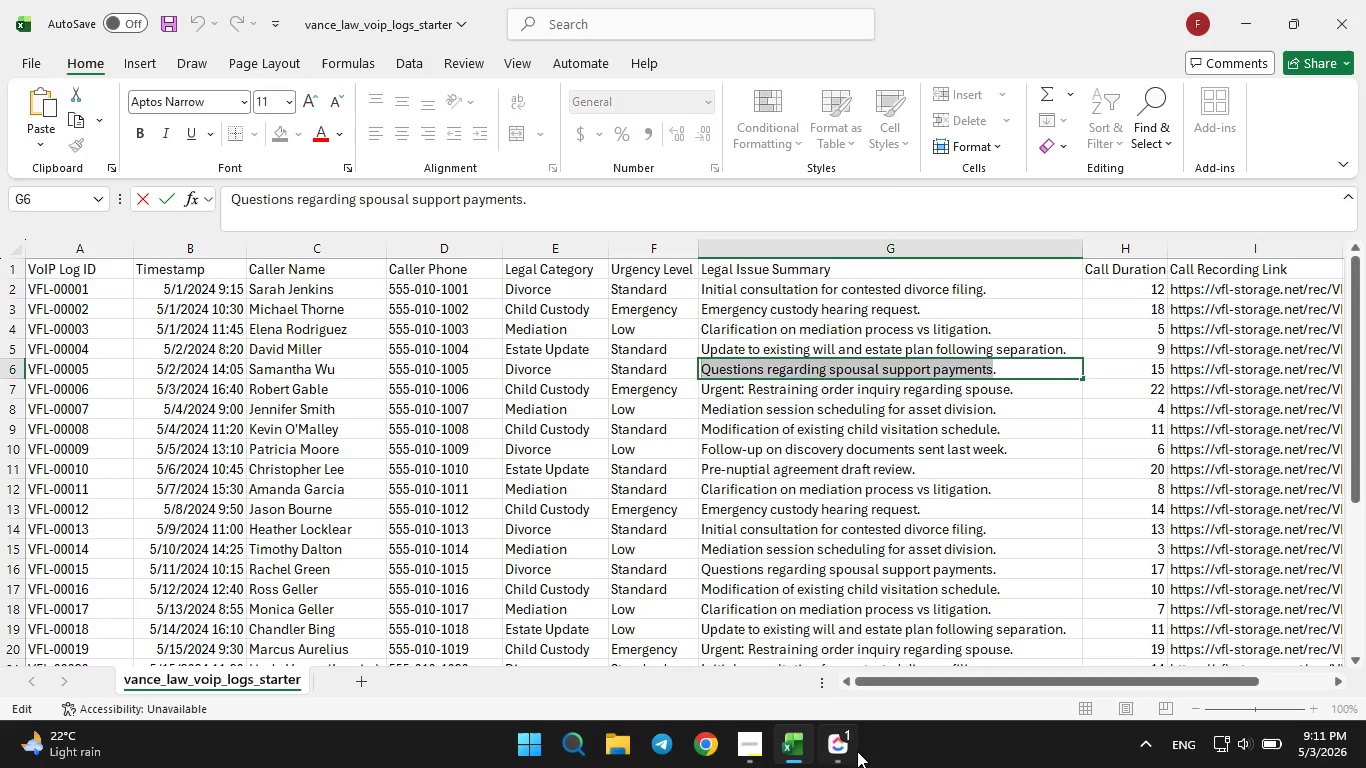 
left_click([845, 754])
 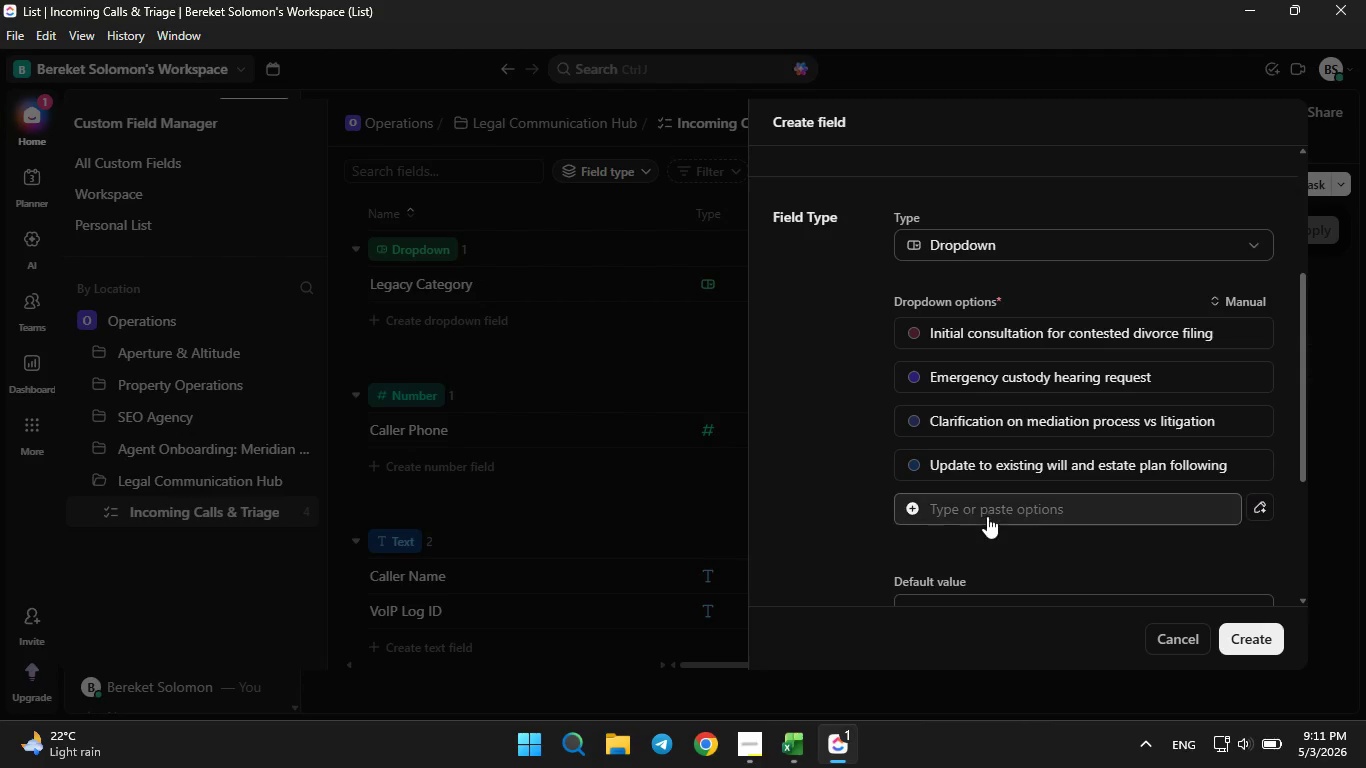 
left_click([987, 515])
 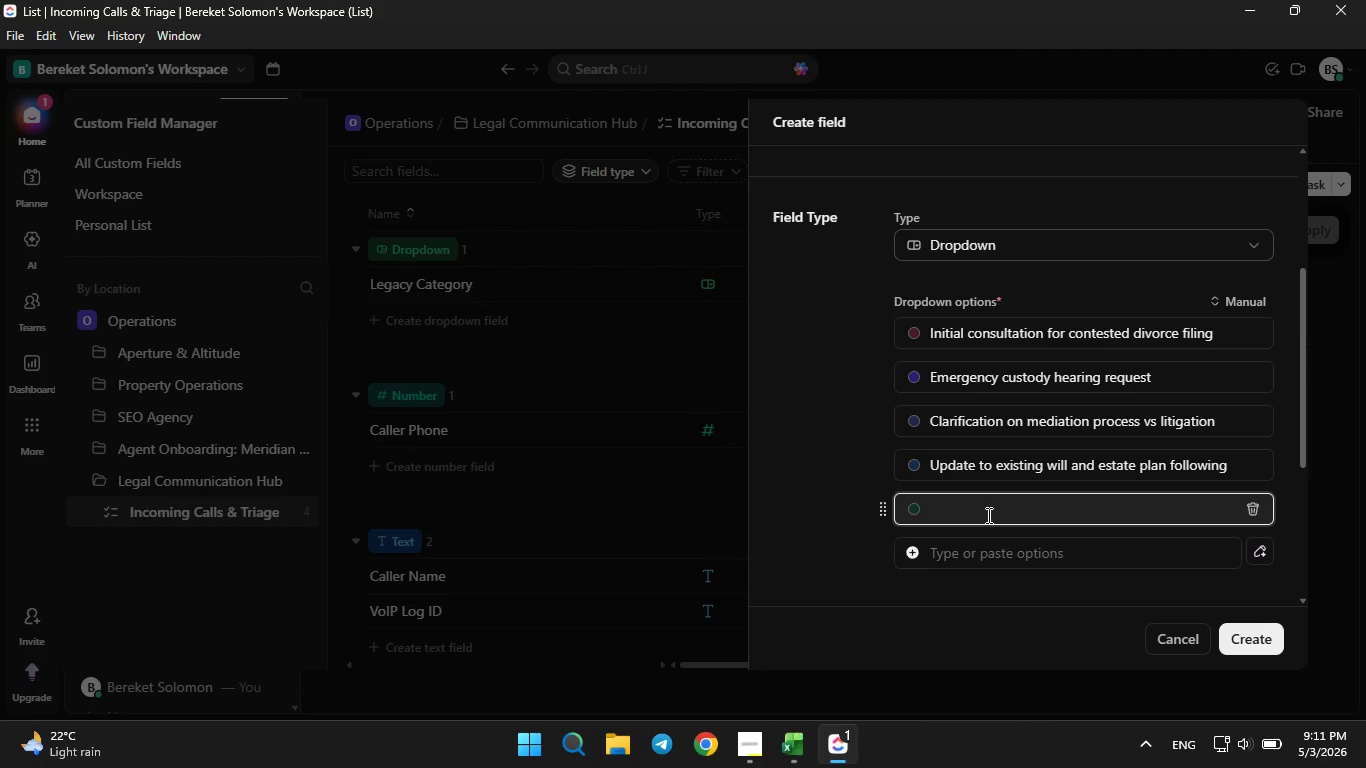 
key(Control+V)
 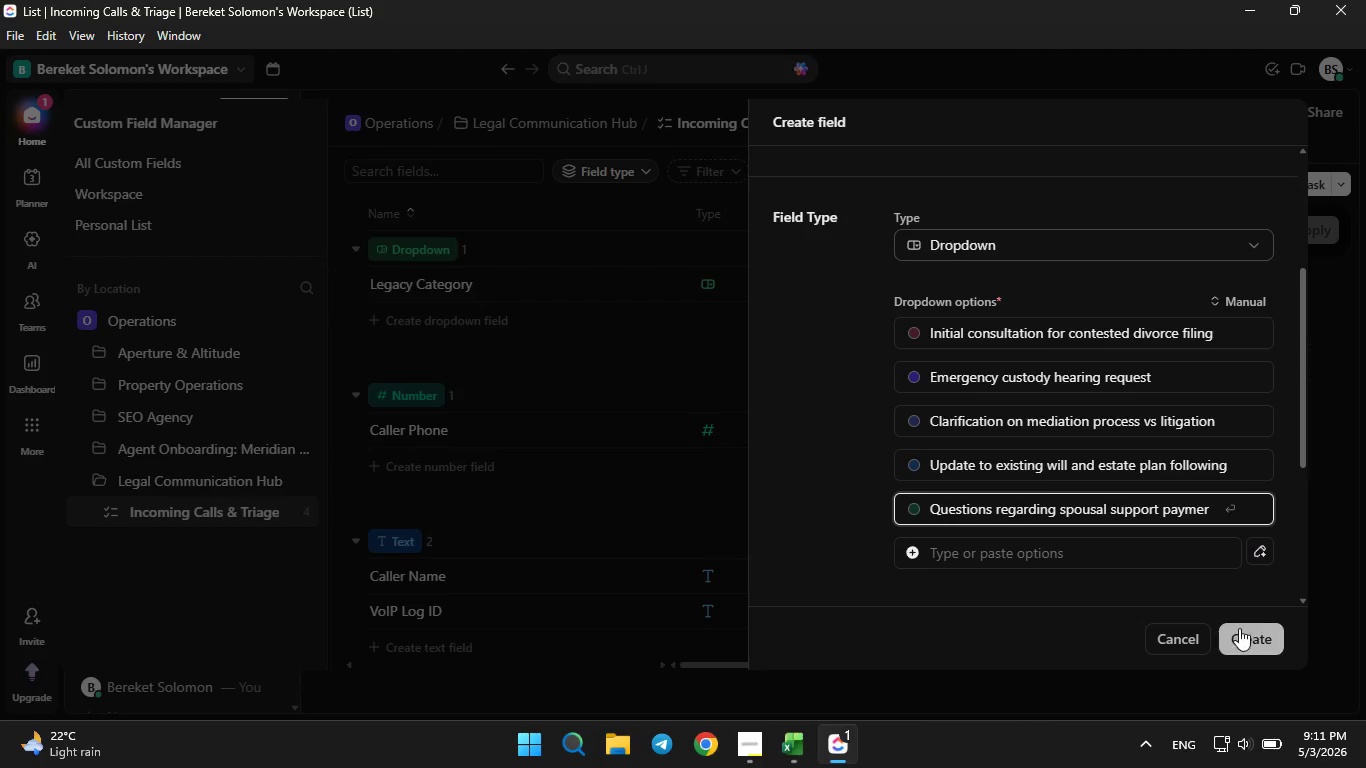 
left_click([1239, 629])
 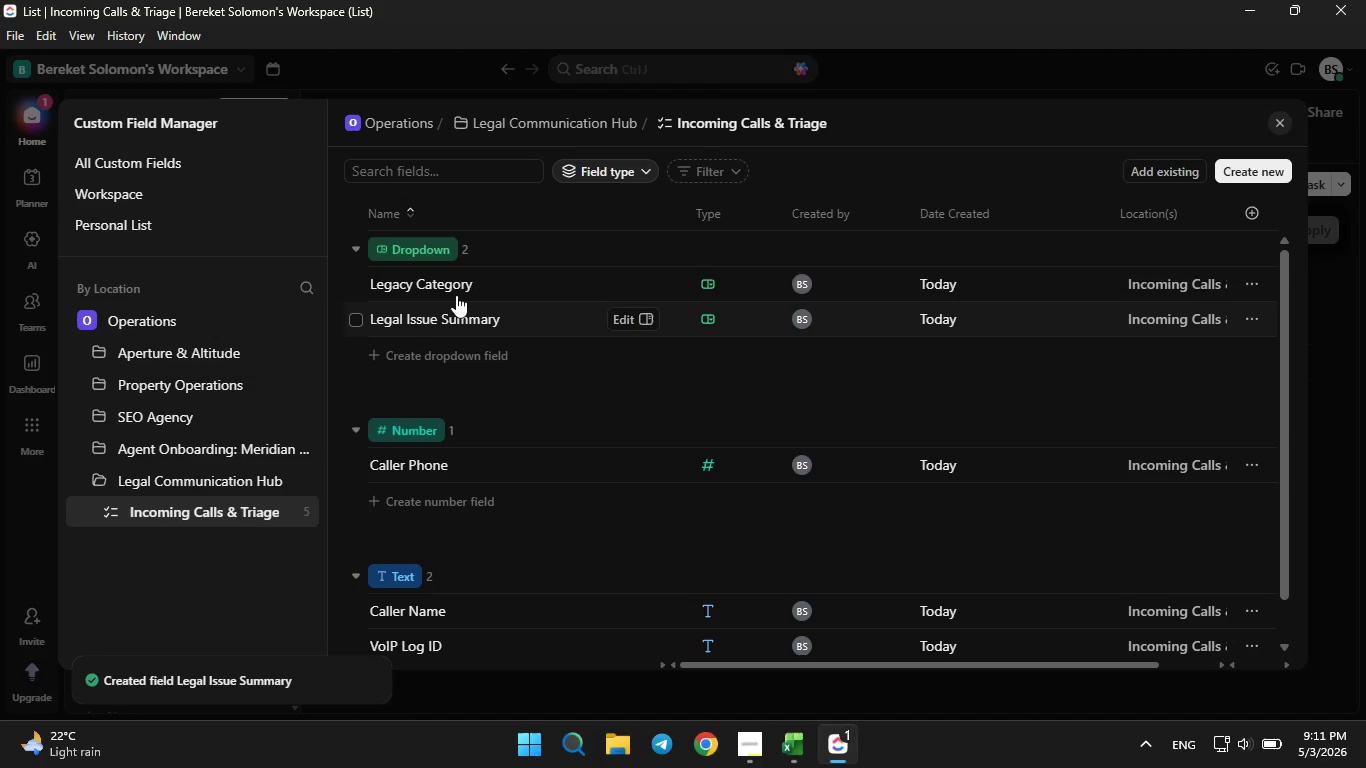 
left_click([449, 311])
 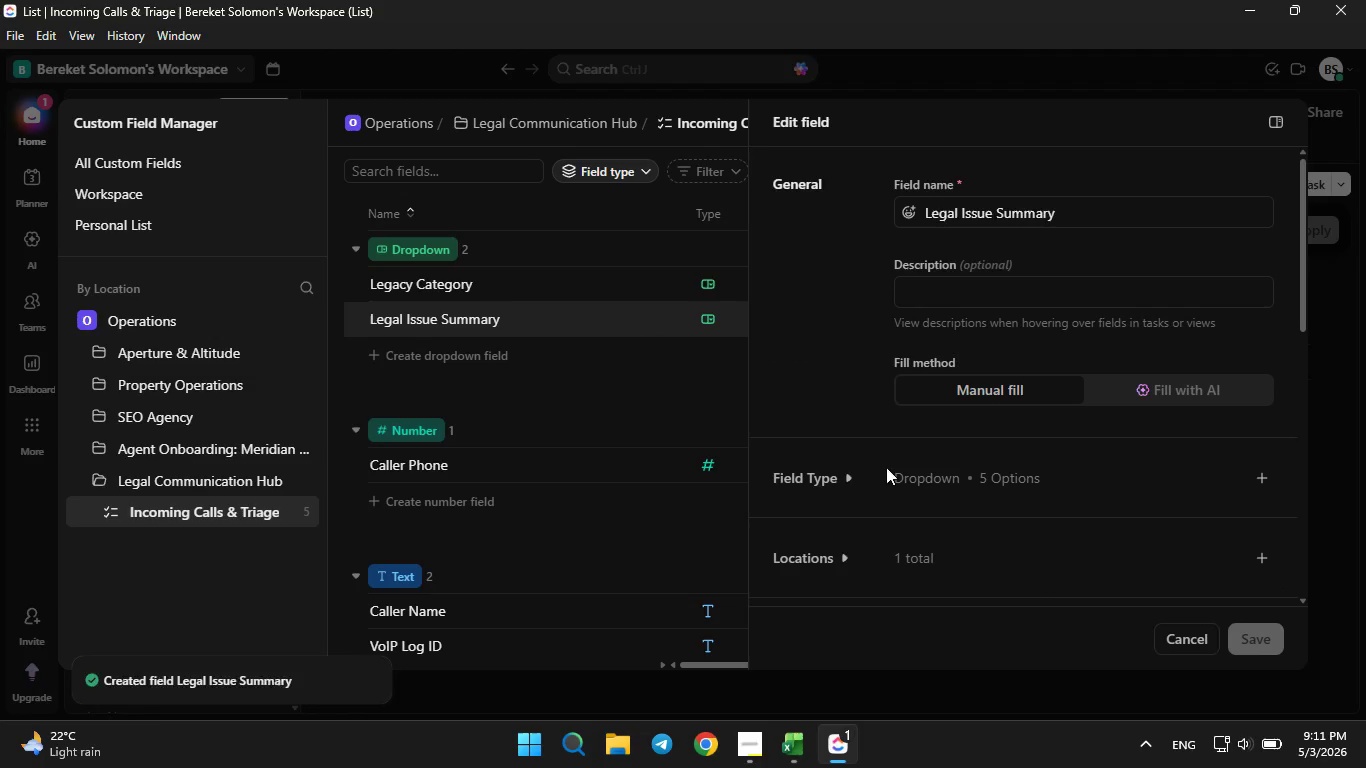 
left_click([832, 485])
 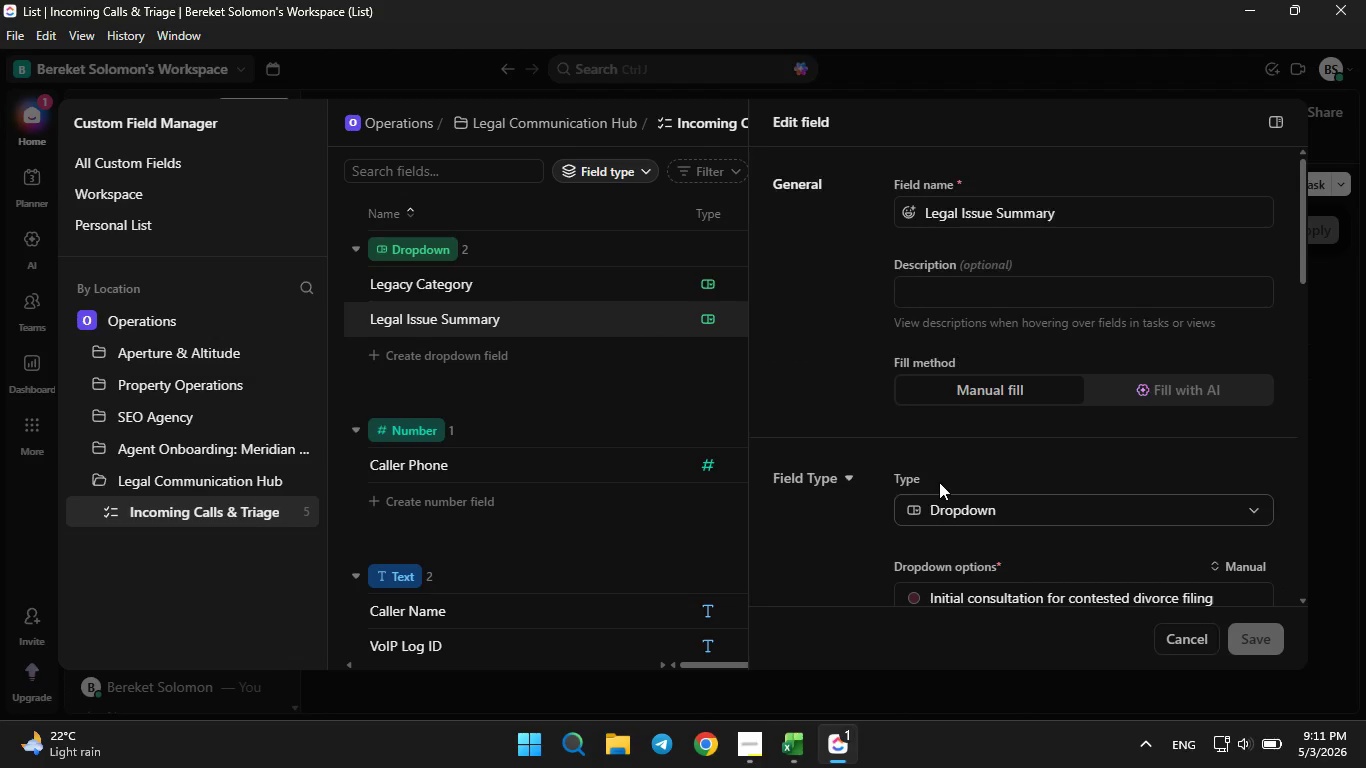 
scroll: coordinate [939, 482], scroll_direction: down, amount: 2.0
 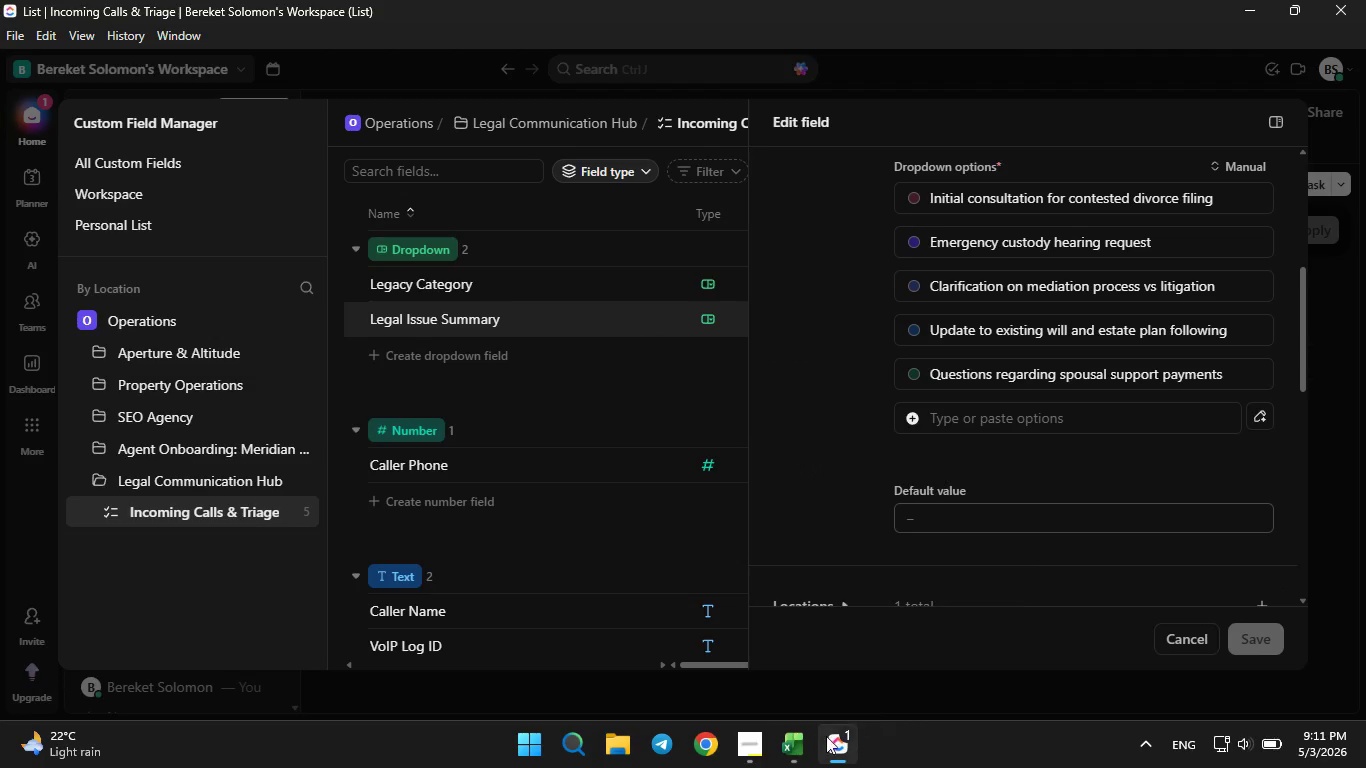 
left_click([786, 752])
 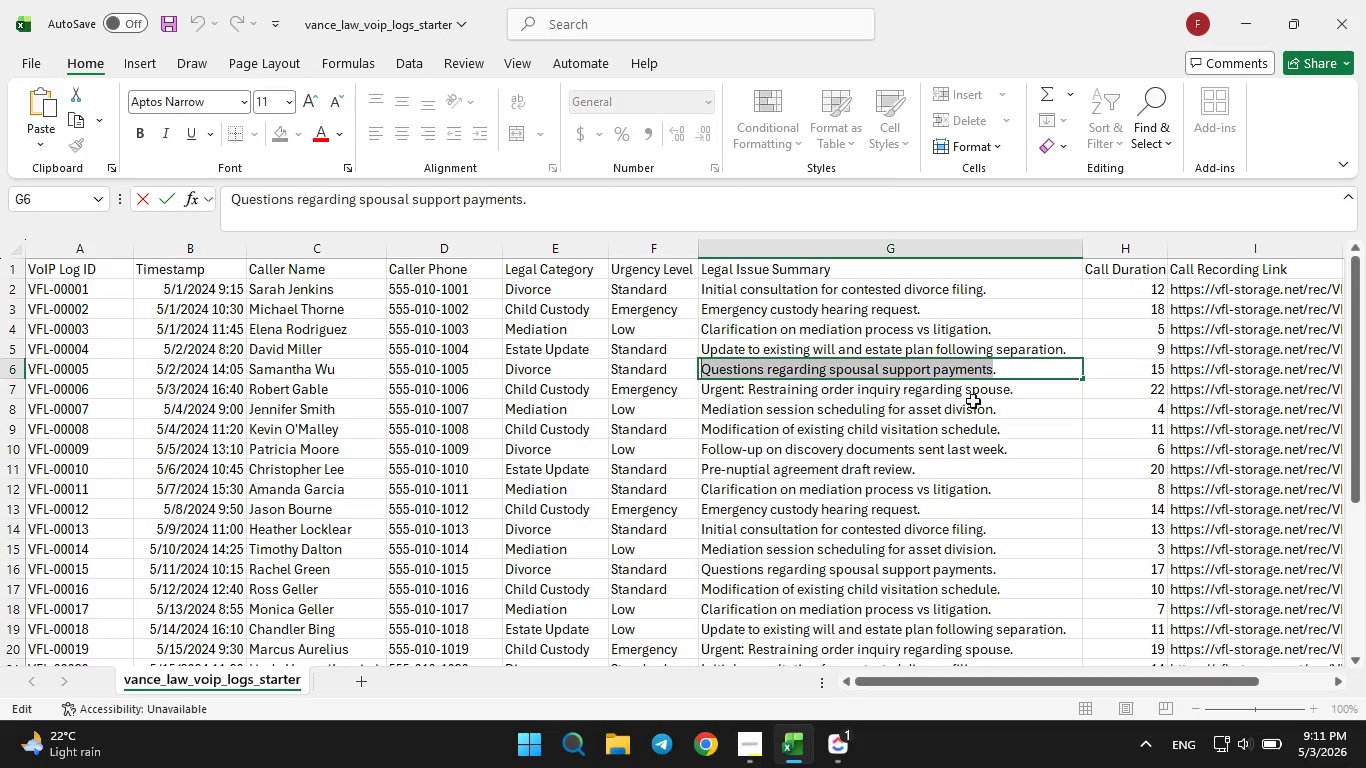 
left_click([1023, 398])
 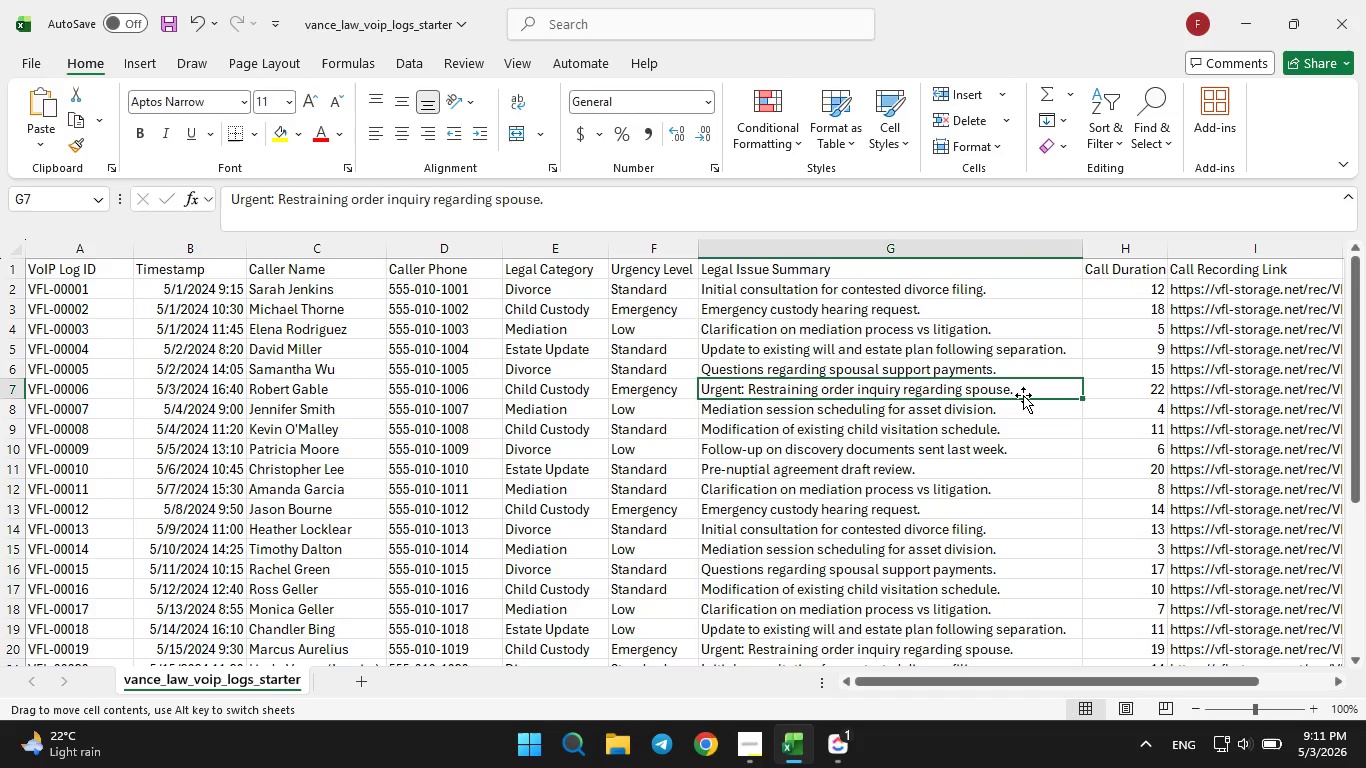 
double_click([1023, 395])
 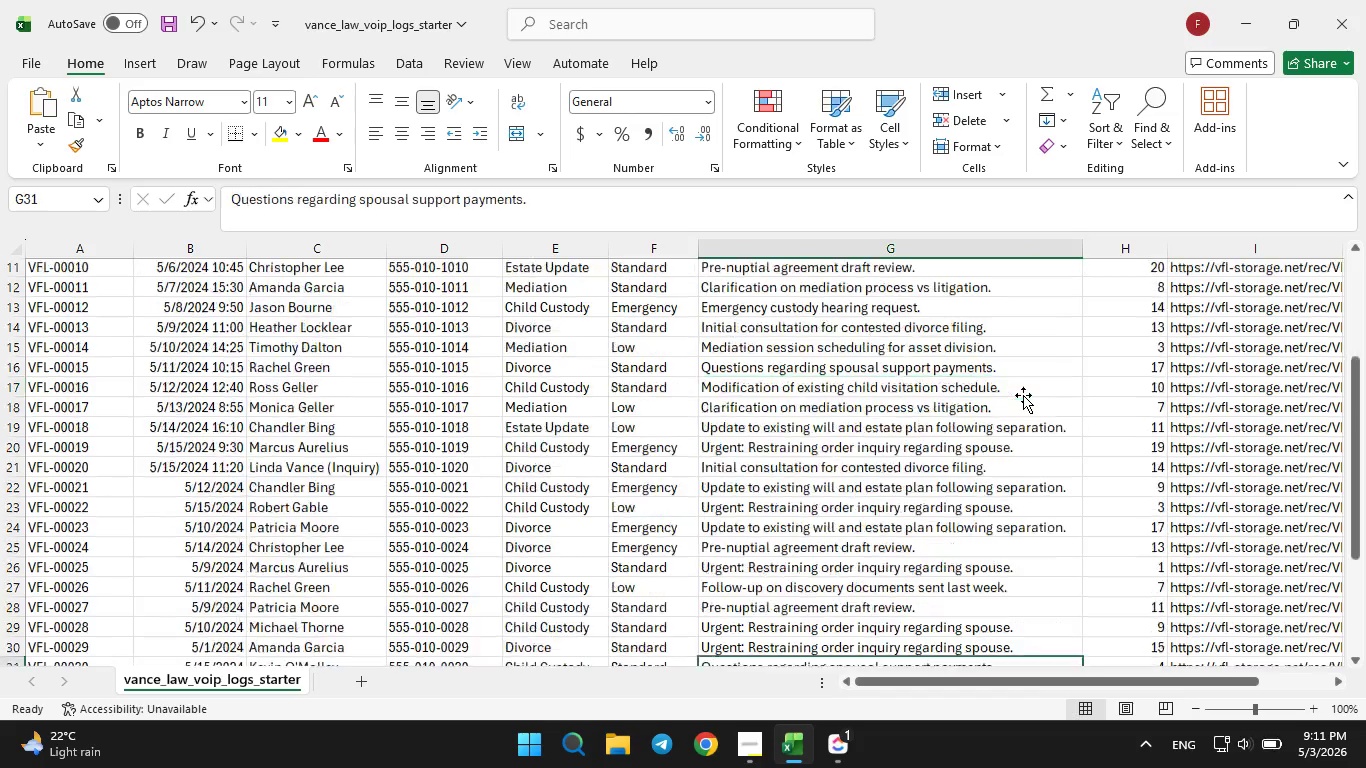 
triple_click([1023, 395])
 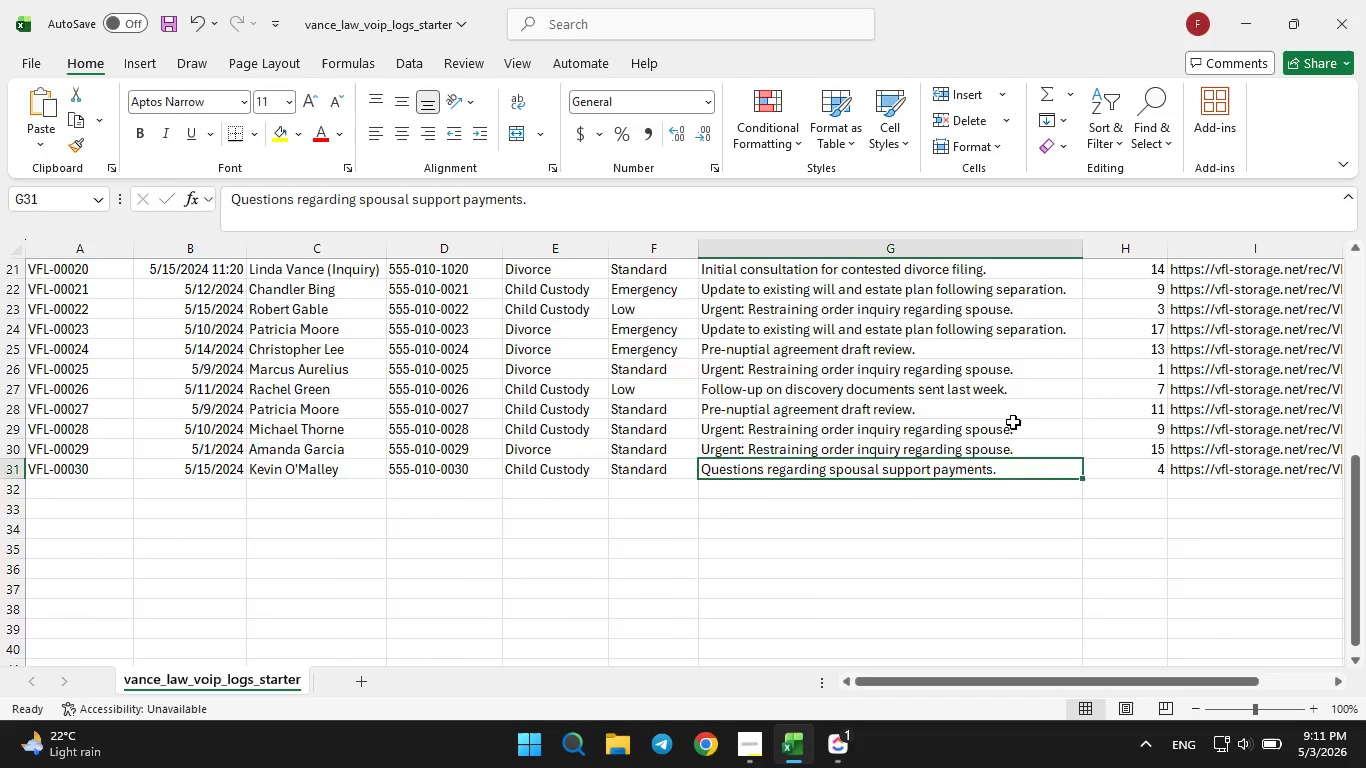 
scroll: coordinate [841, 405], scroll_direction: up, amount: 10.0
 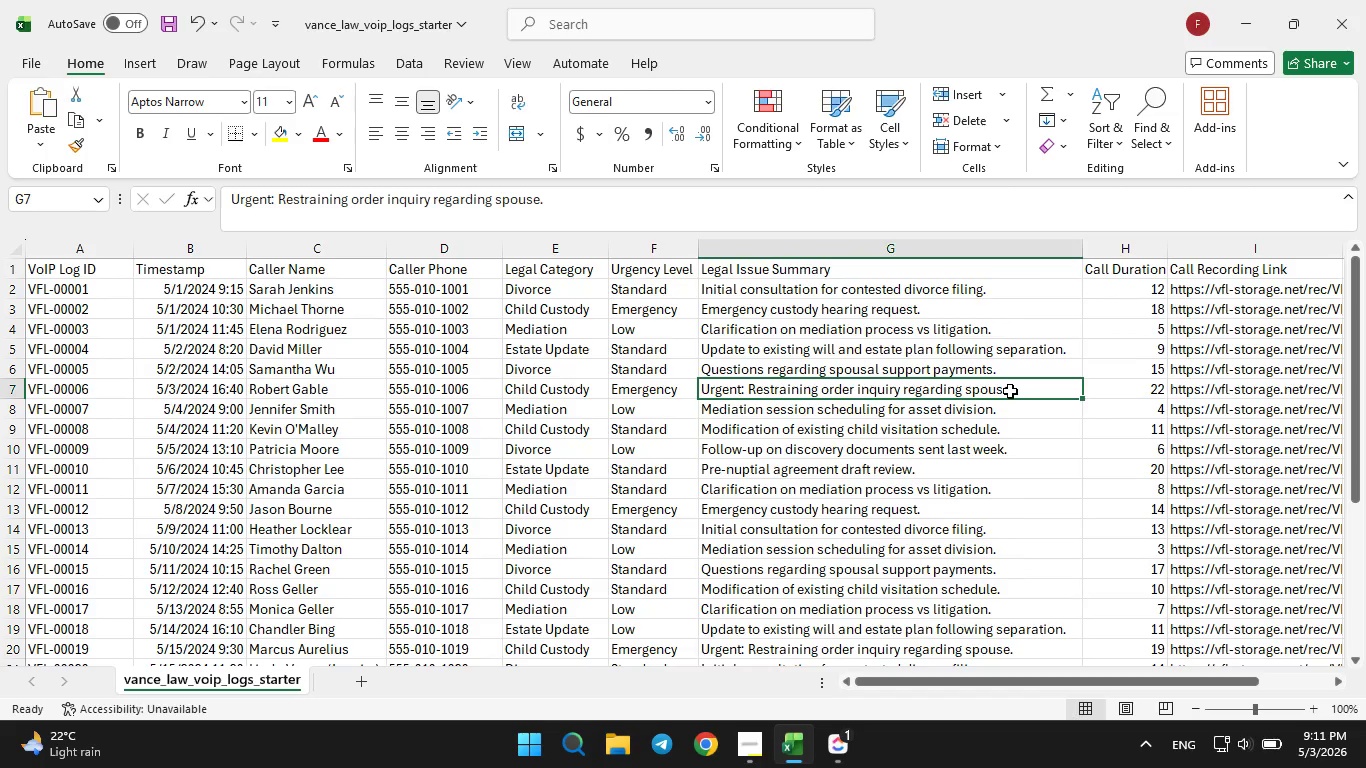 
double_click([1010, 391])
 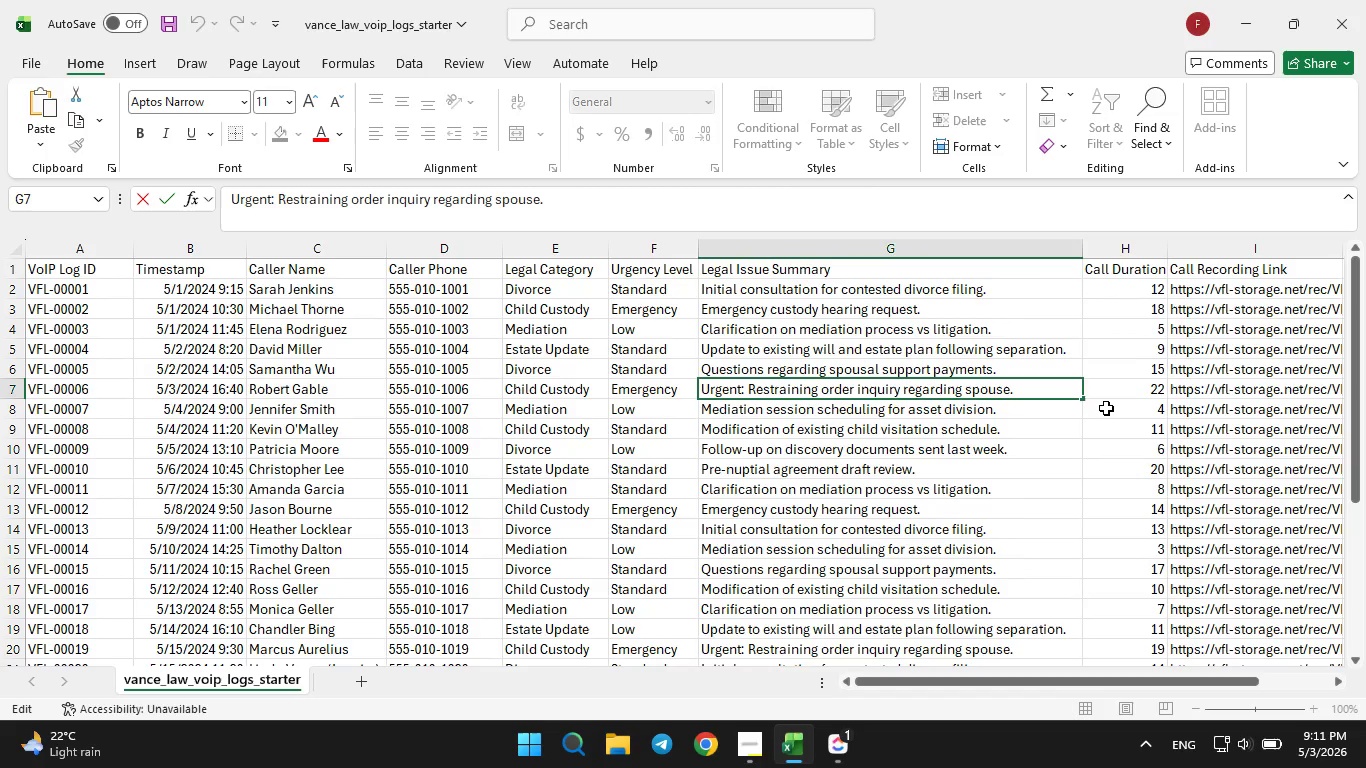 
hold_key(key=ArrowLeft, duration=1.52)
 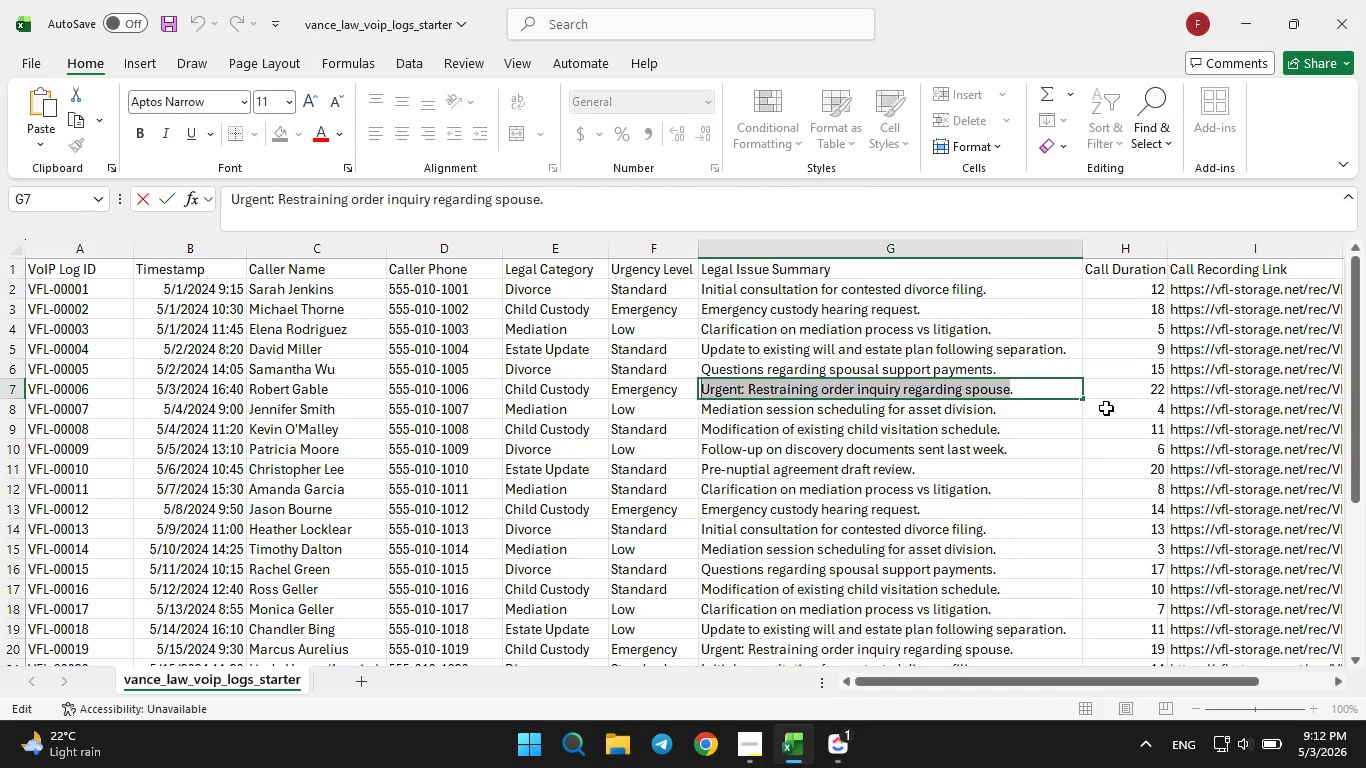 
hold_key(key=ArrowLeft, duration=0.41)
 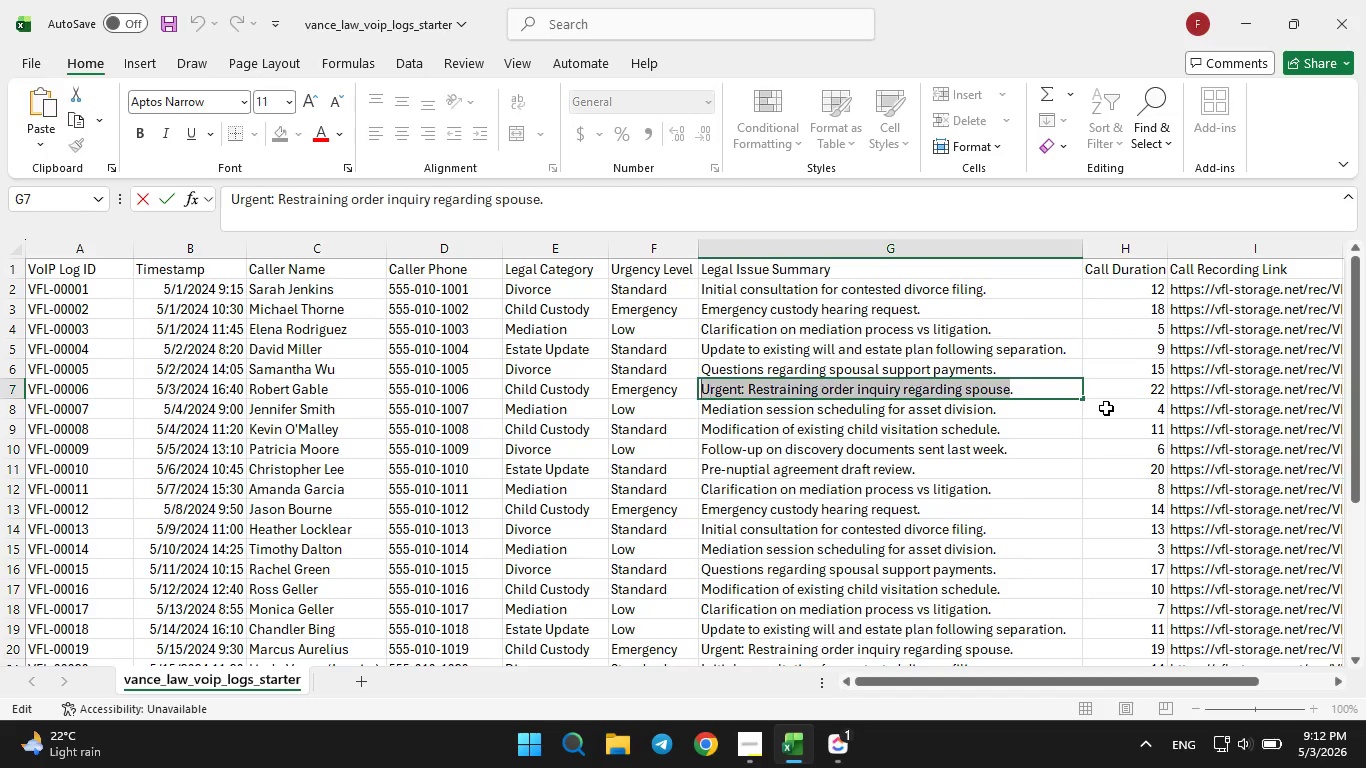 
key(Shift+ArrowLeft)
 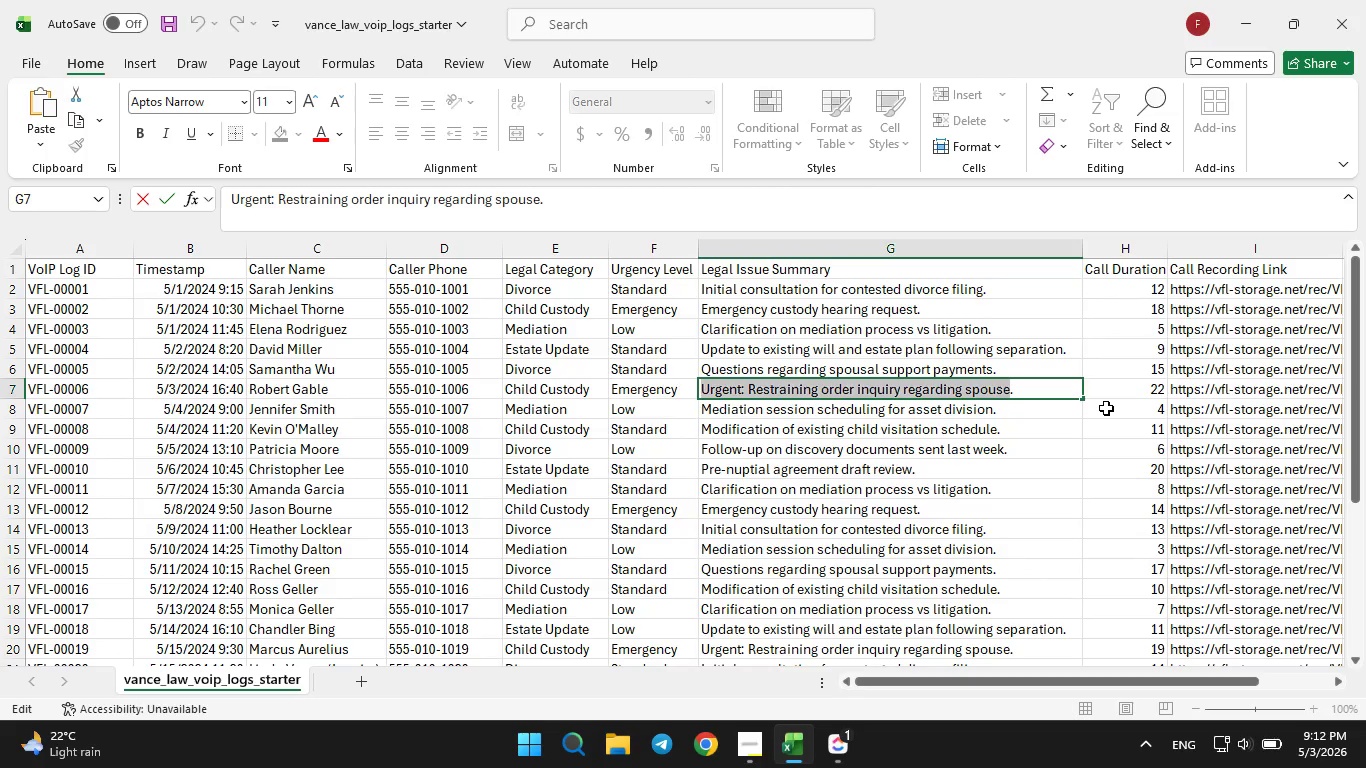 
key(Control+C)
 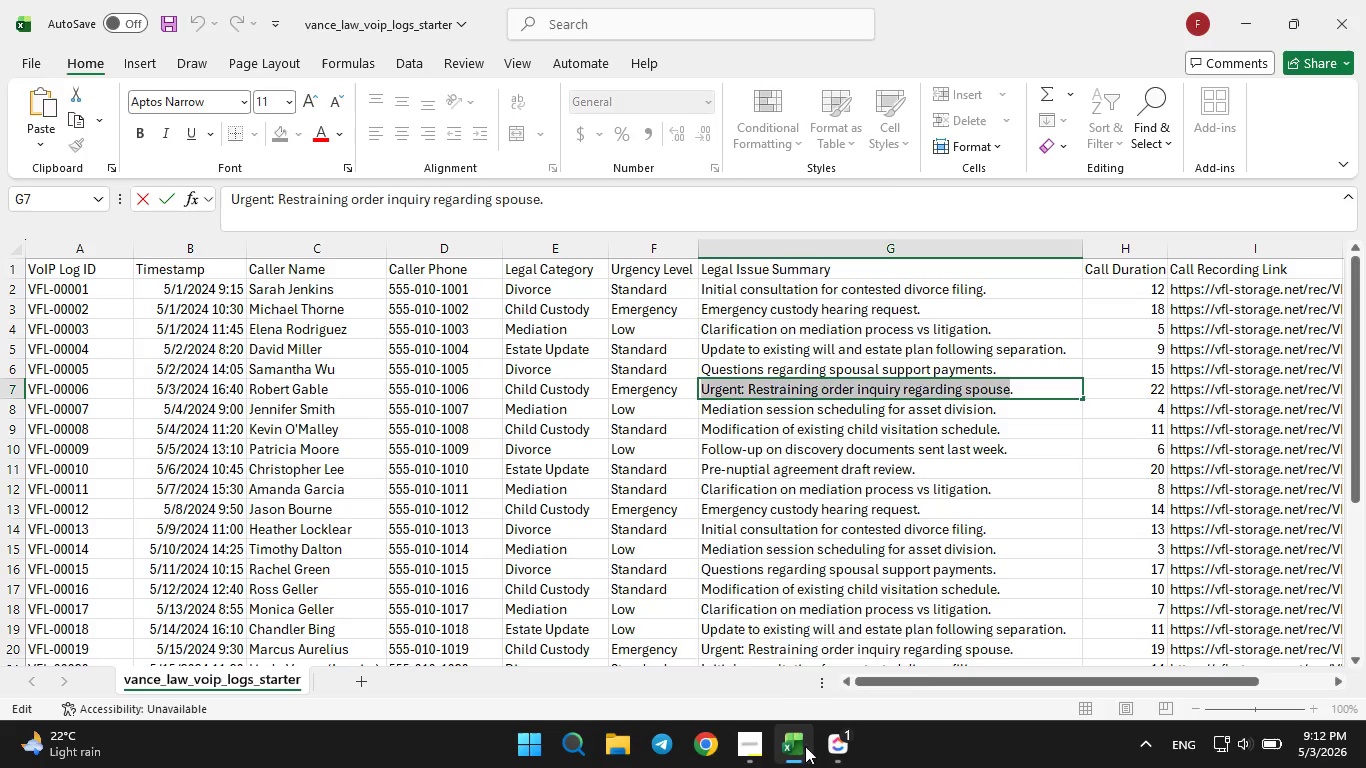 
left_click([838, 754])
 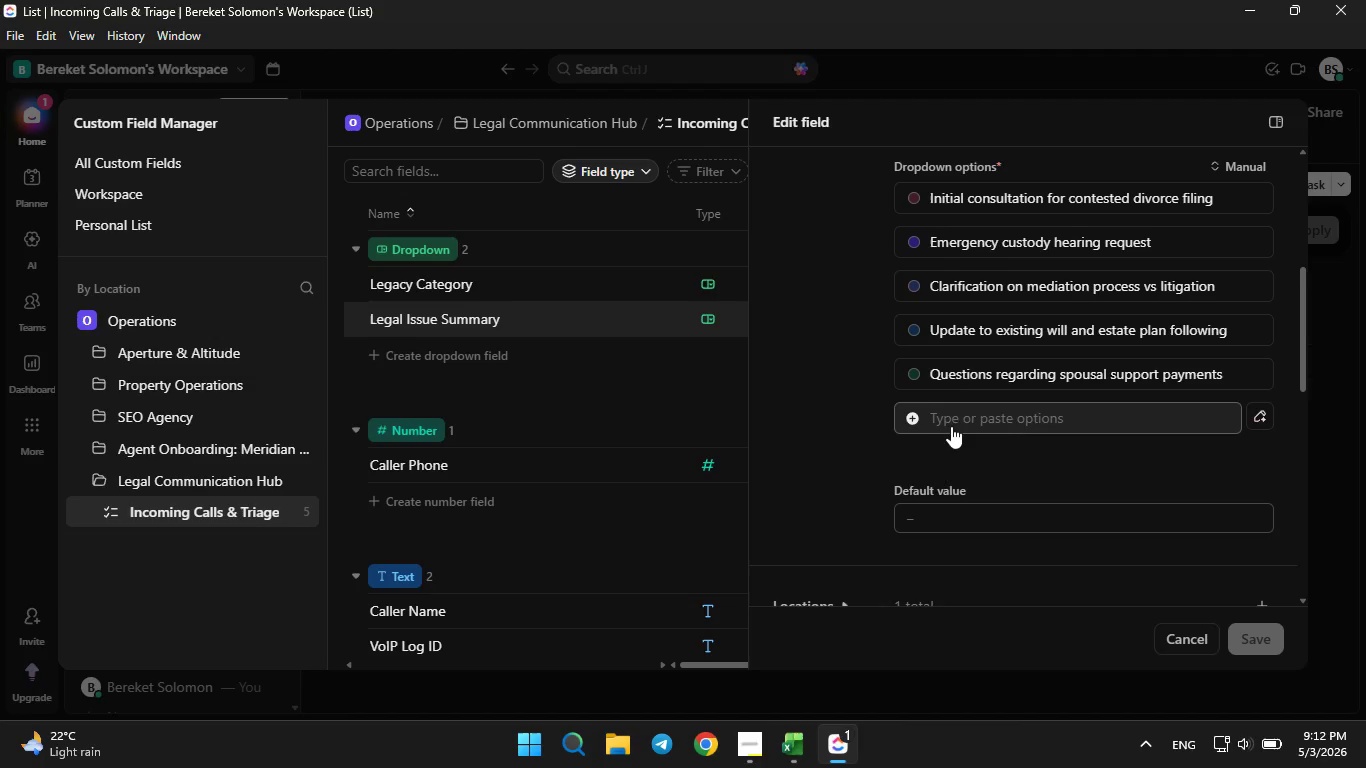 
left_click([953, 421])
 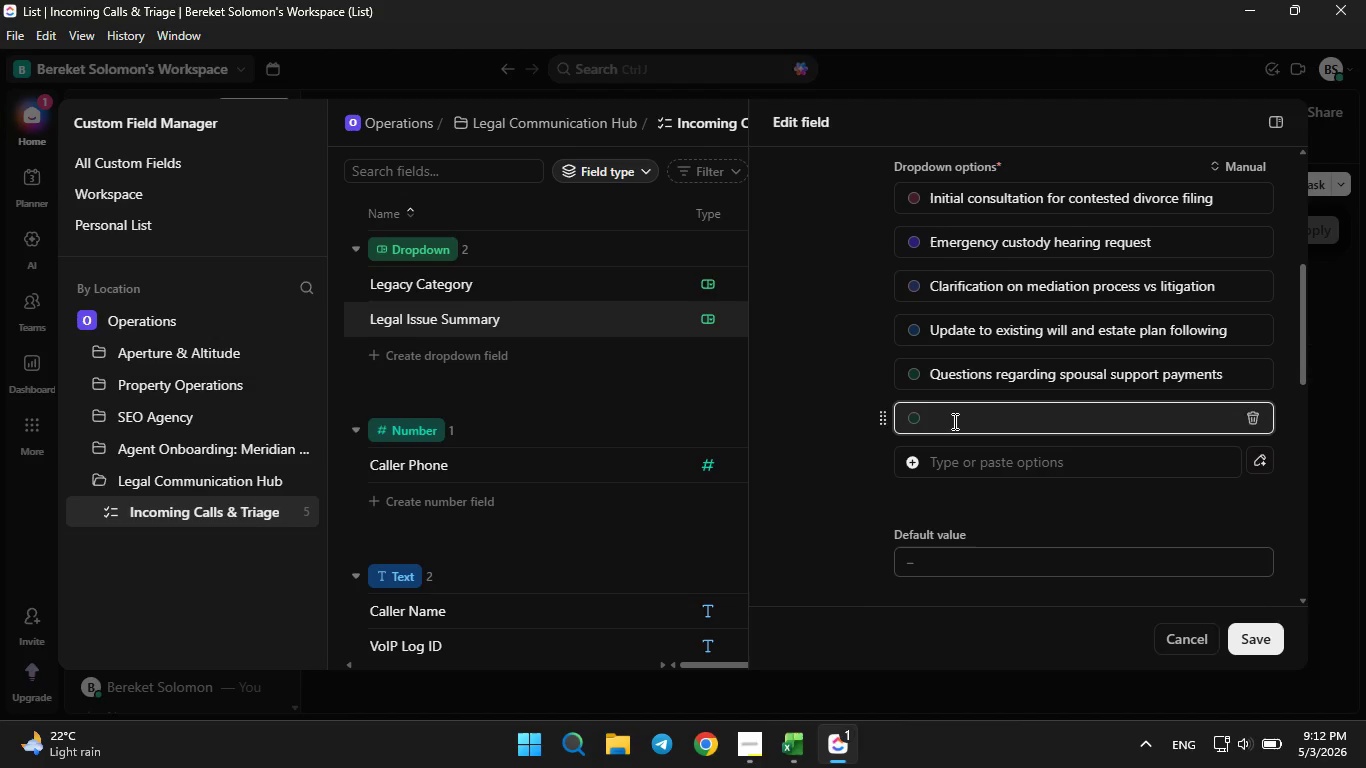 
key(Control+V)
 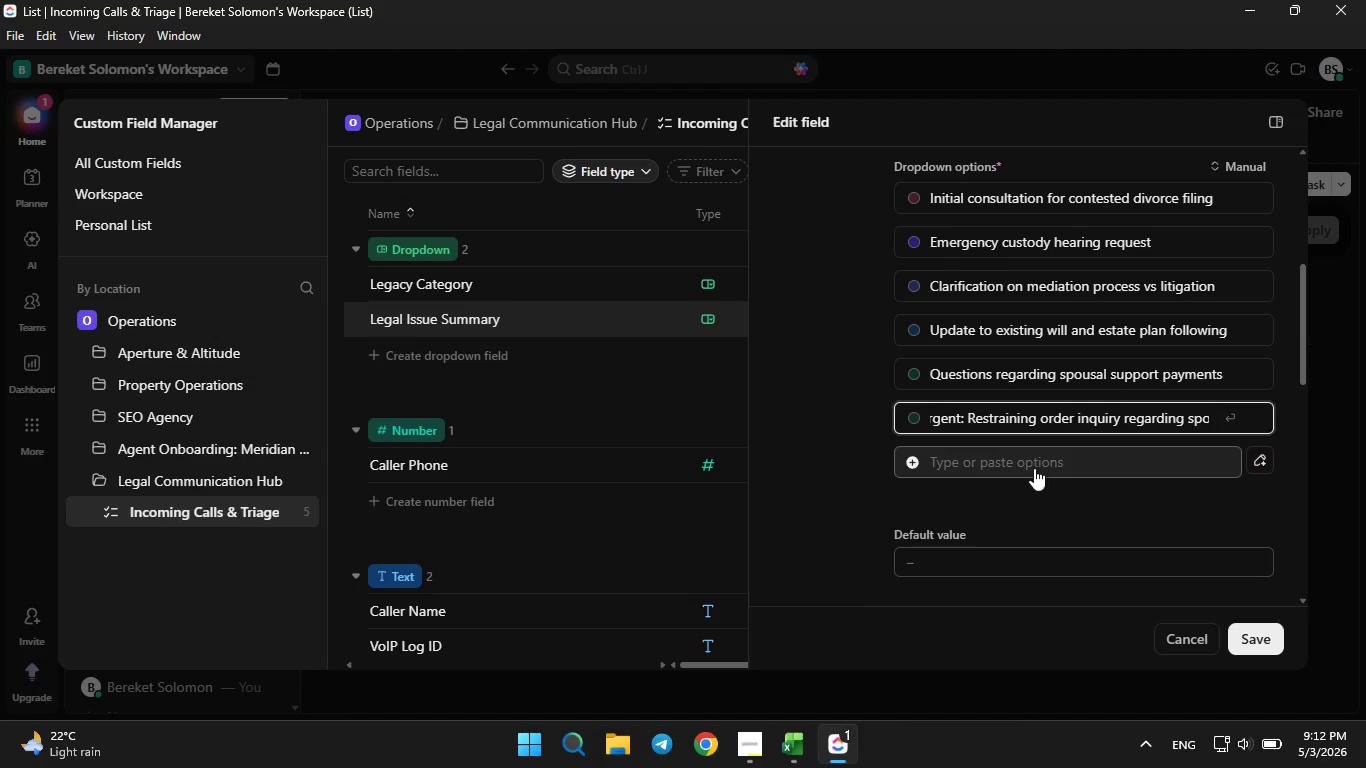 
key(Enter)
 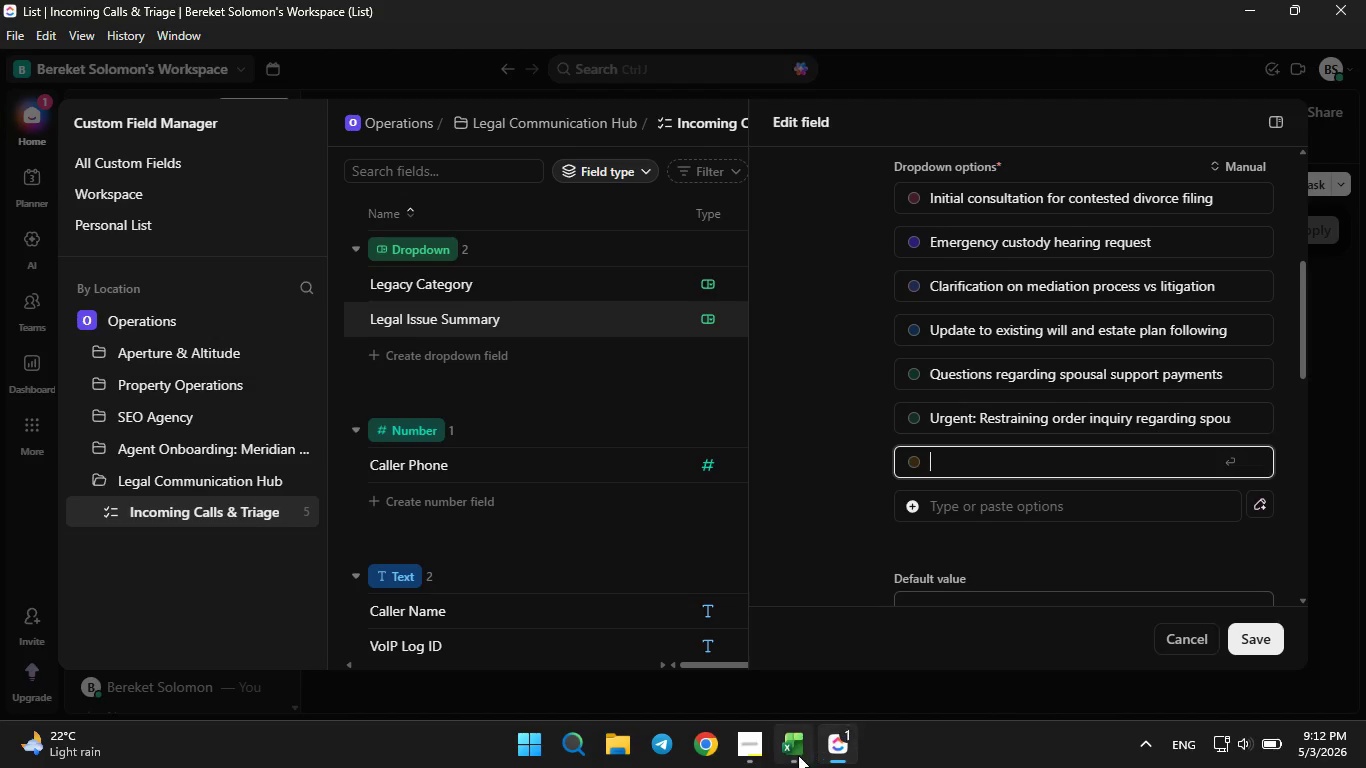 
left_click([797, 756])
 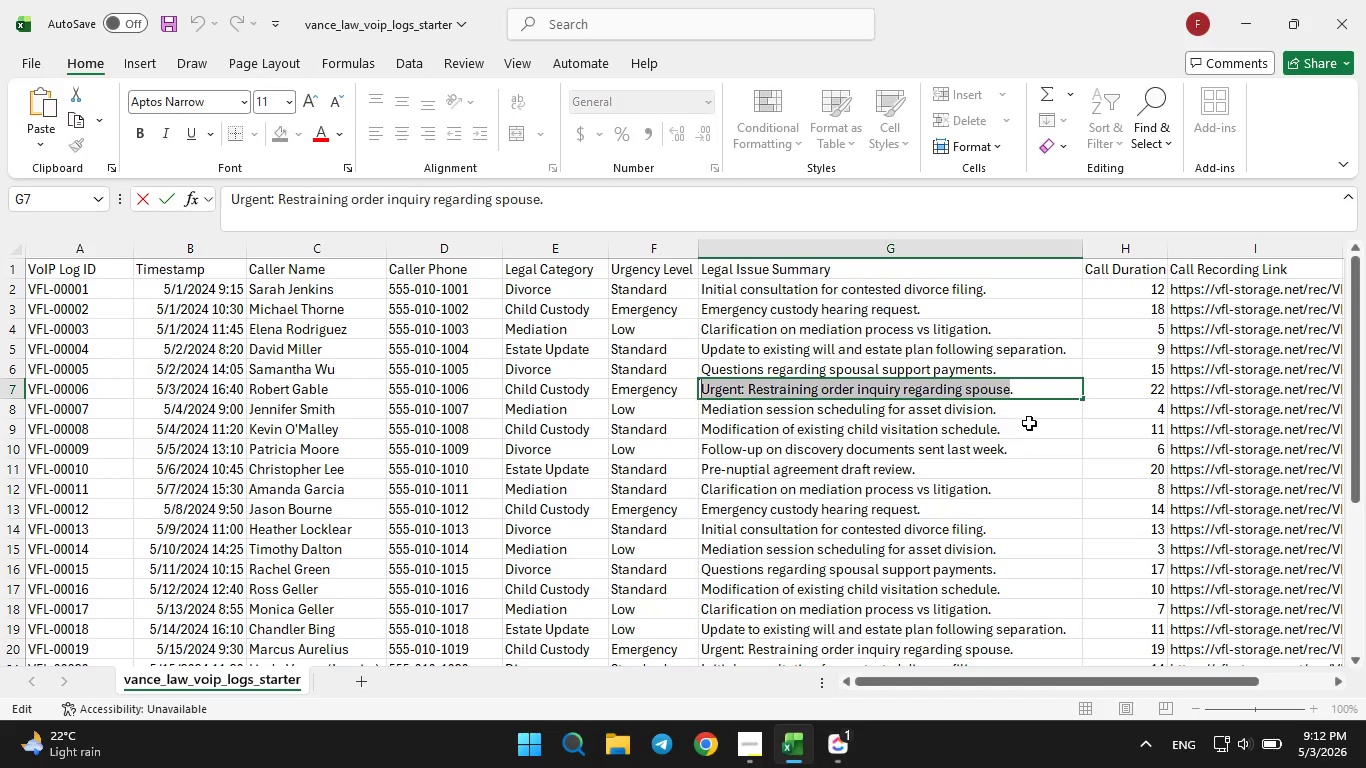 
left_click([1030, 422])
 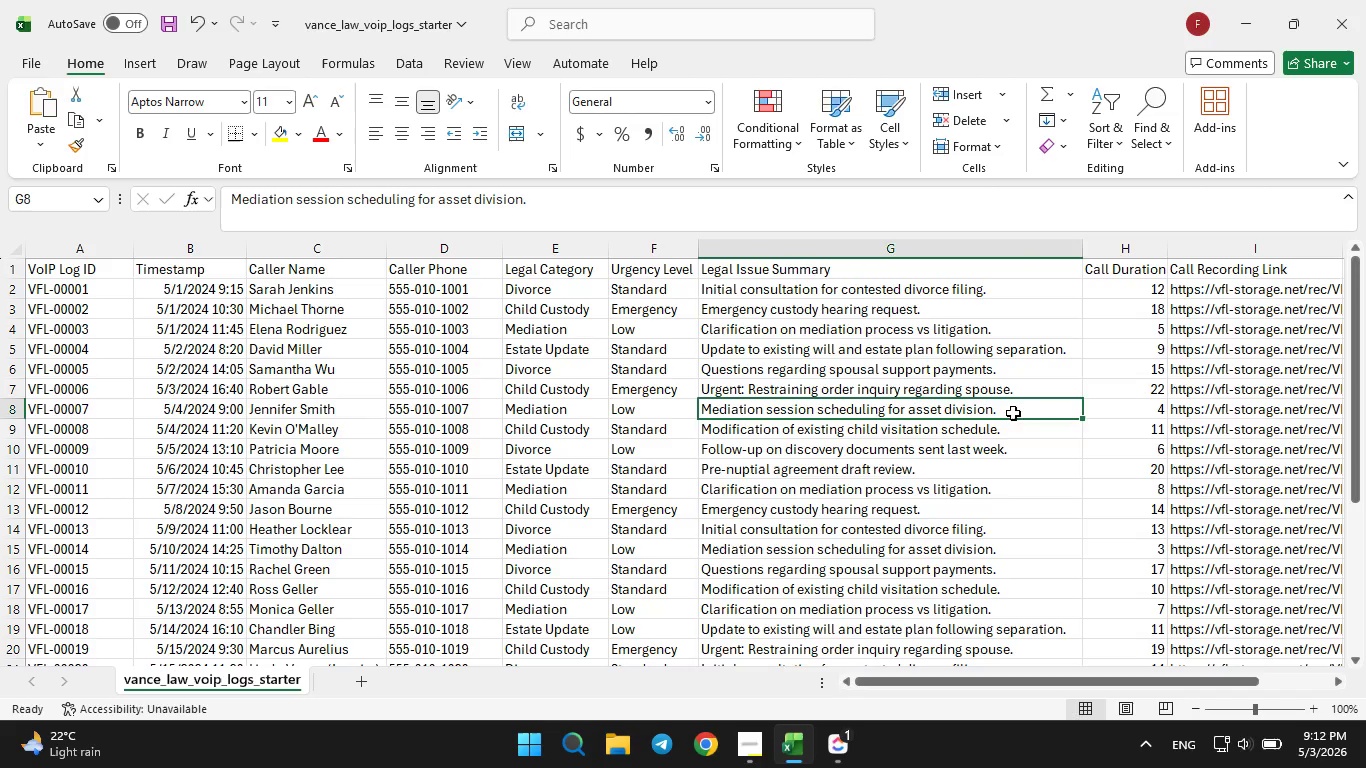 
double_click([1013, 413])
 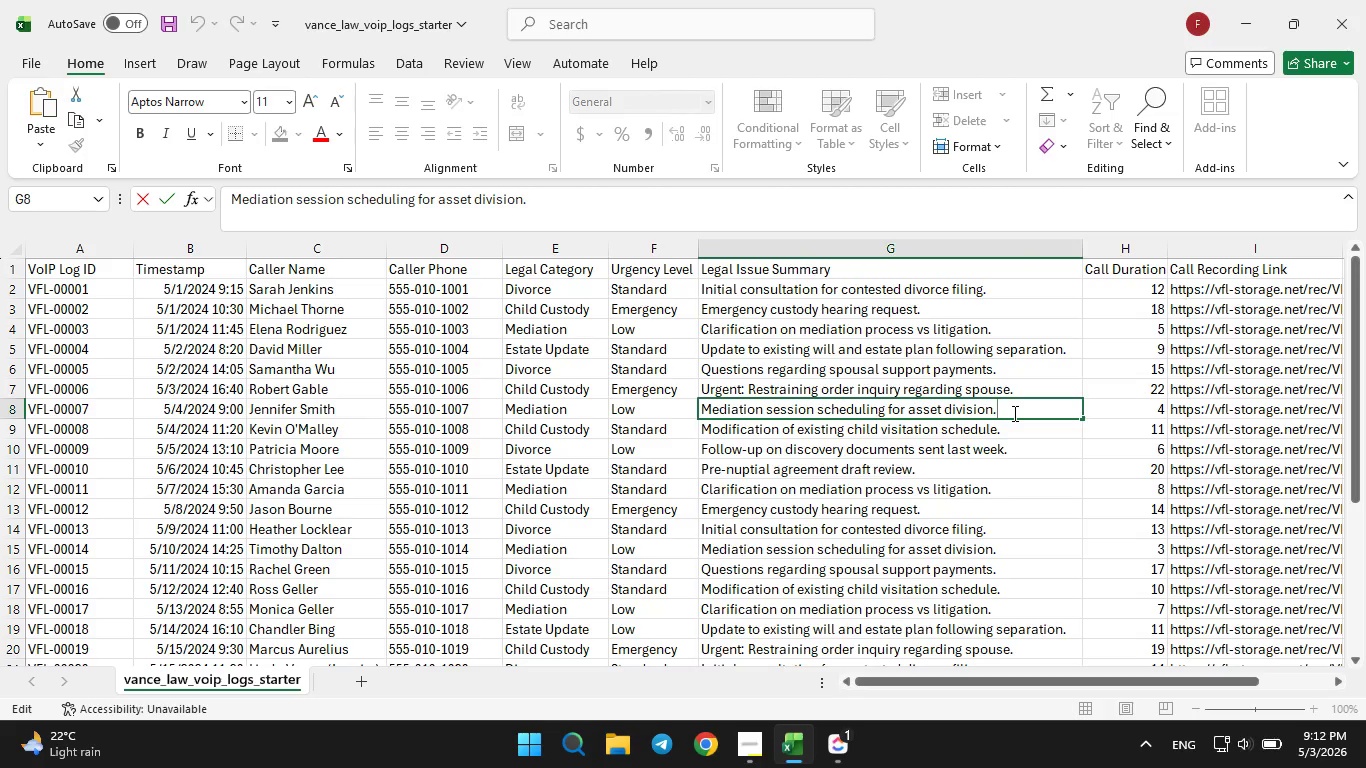 
key(ArrowLeft)
 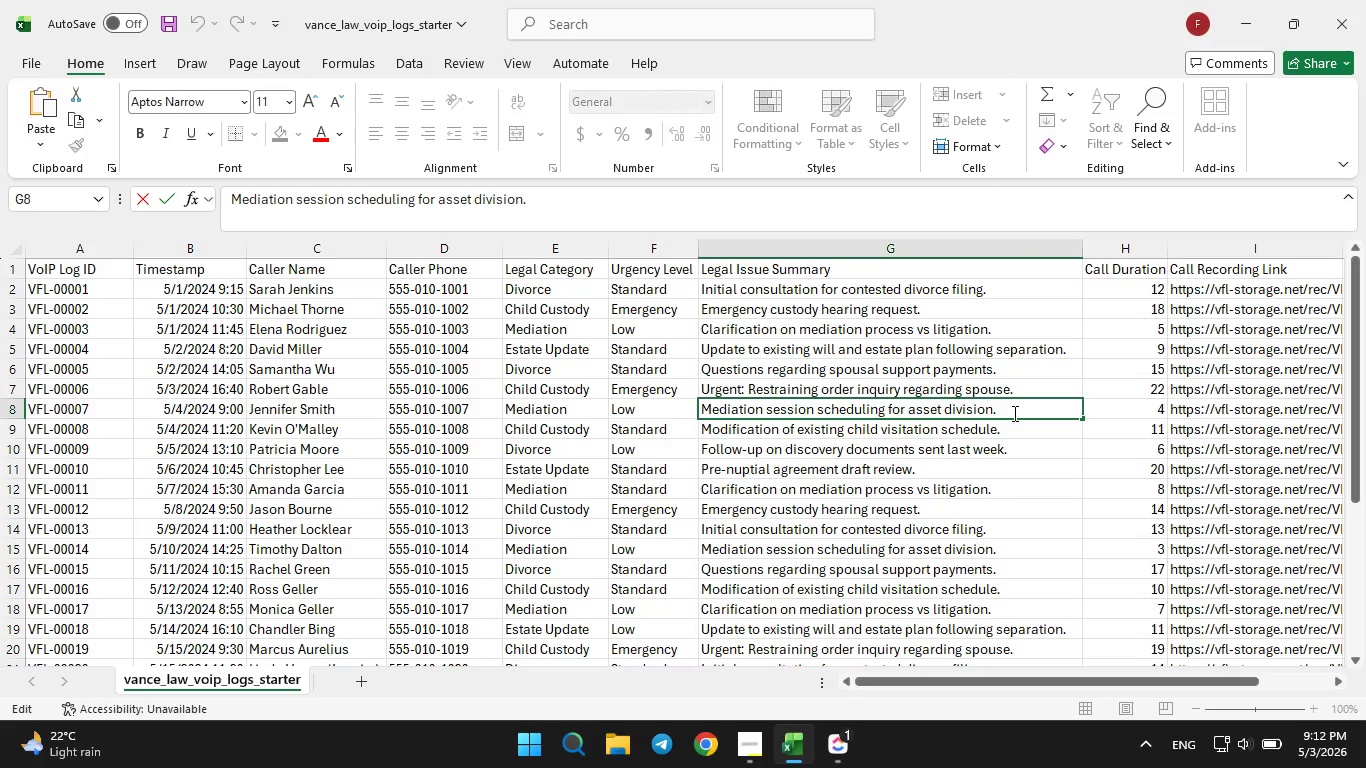 
hold_key(key=ShiftRight, duration=2.75)
 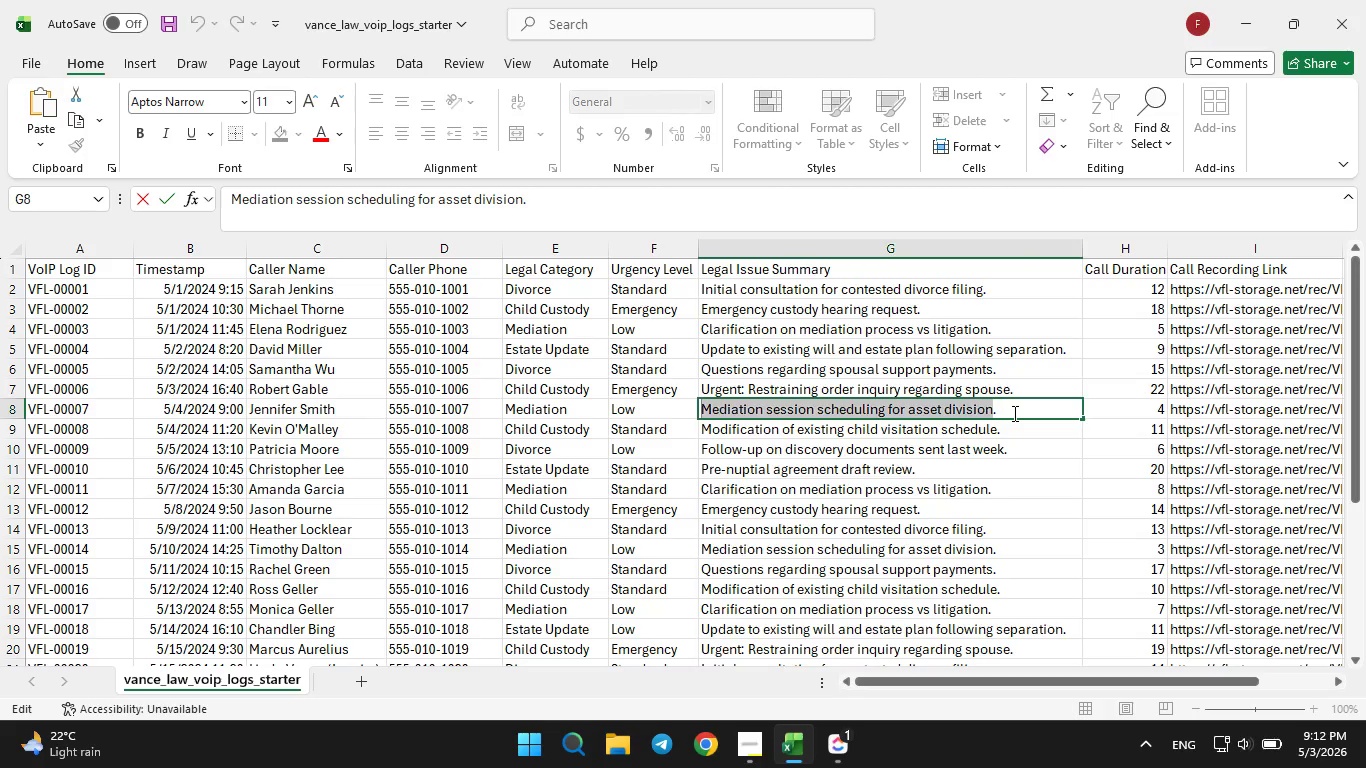 
hold_key(key=ArrowLeft, duration=1.52)
 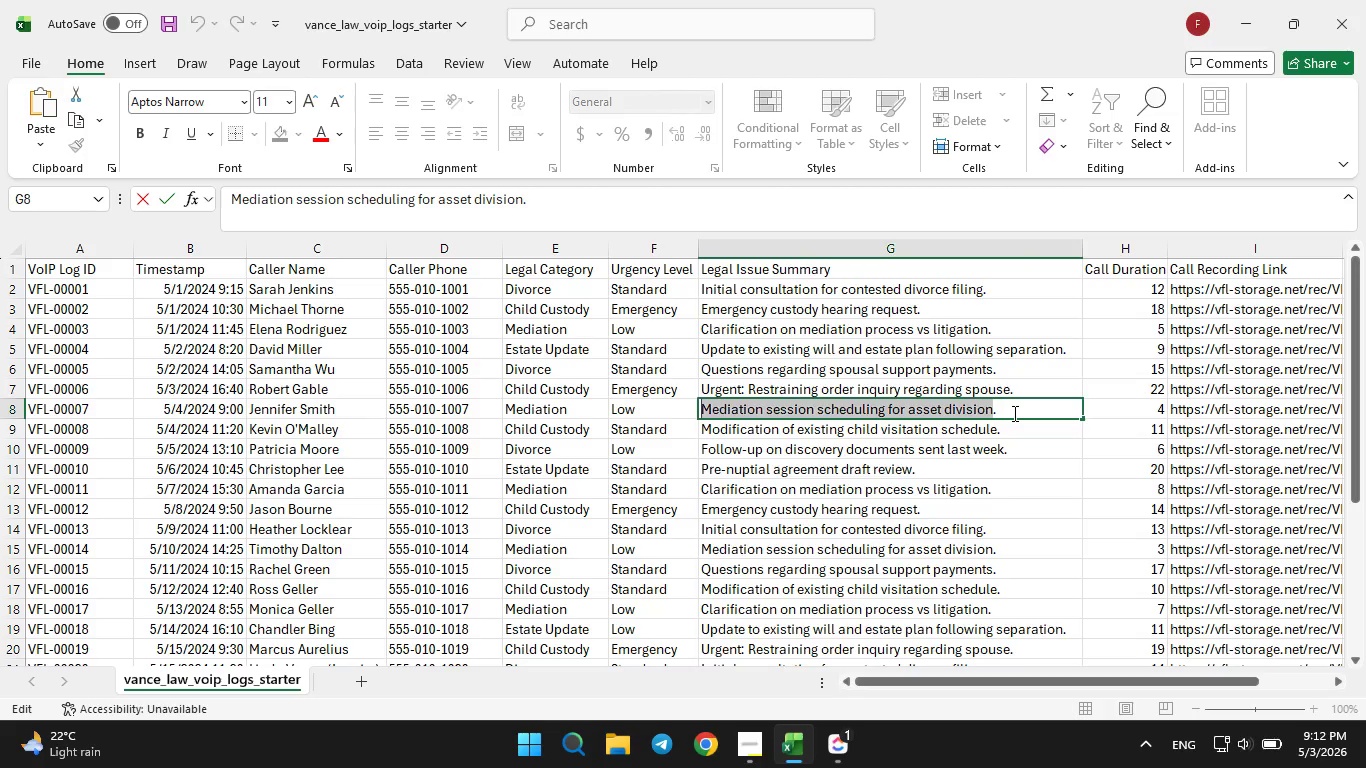 
hold_key(key=ArrowLeft, duration=0.52)
 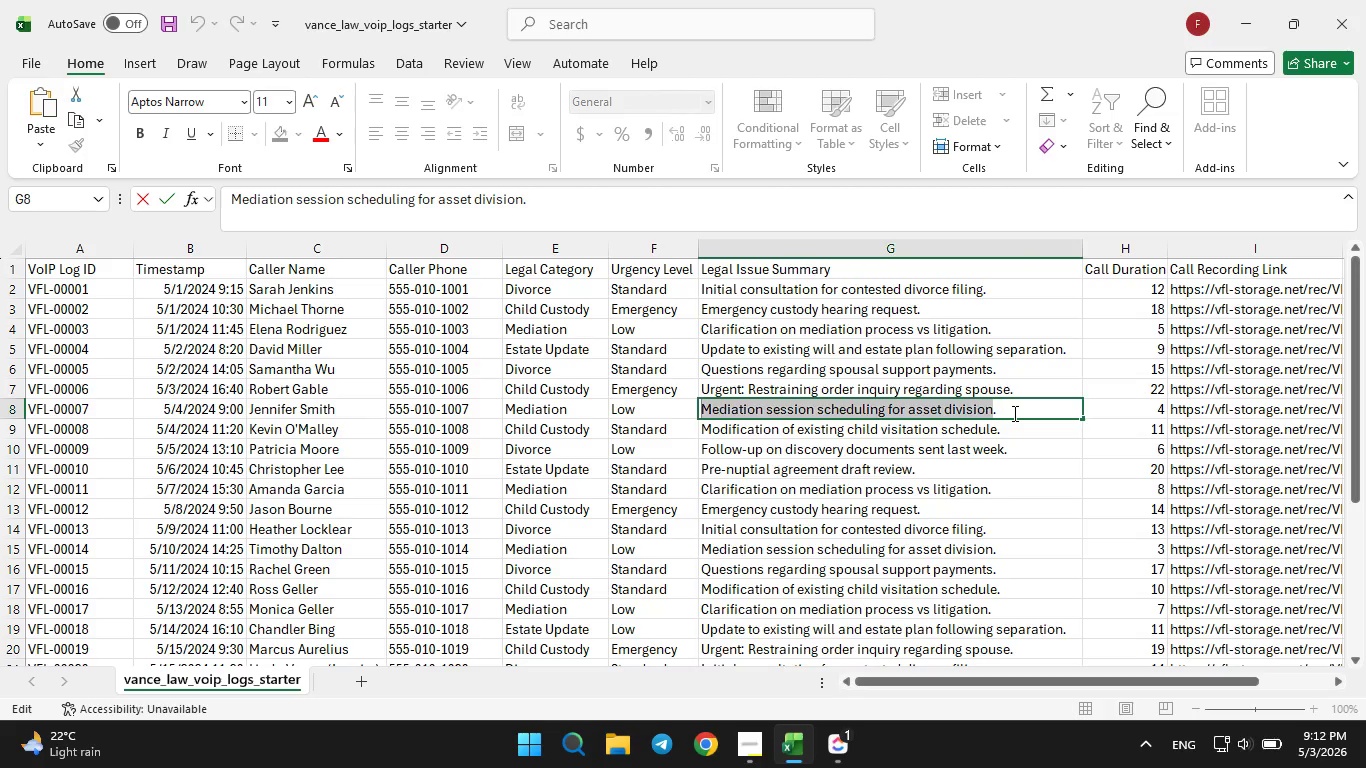 
key(Control+C)
 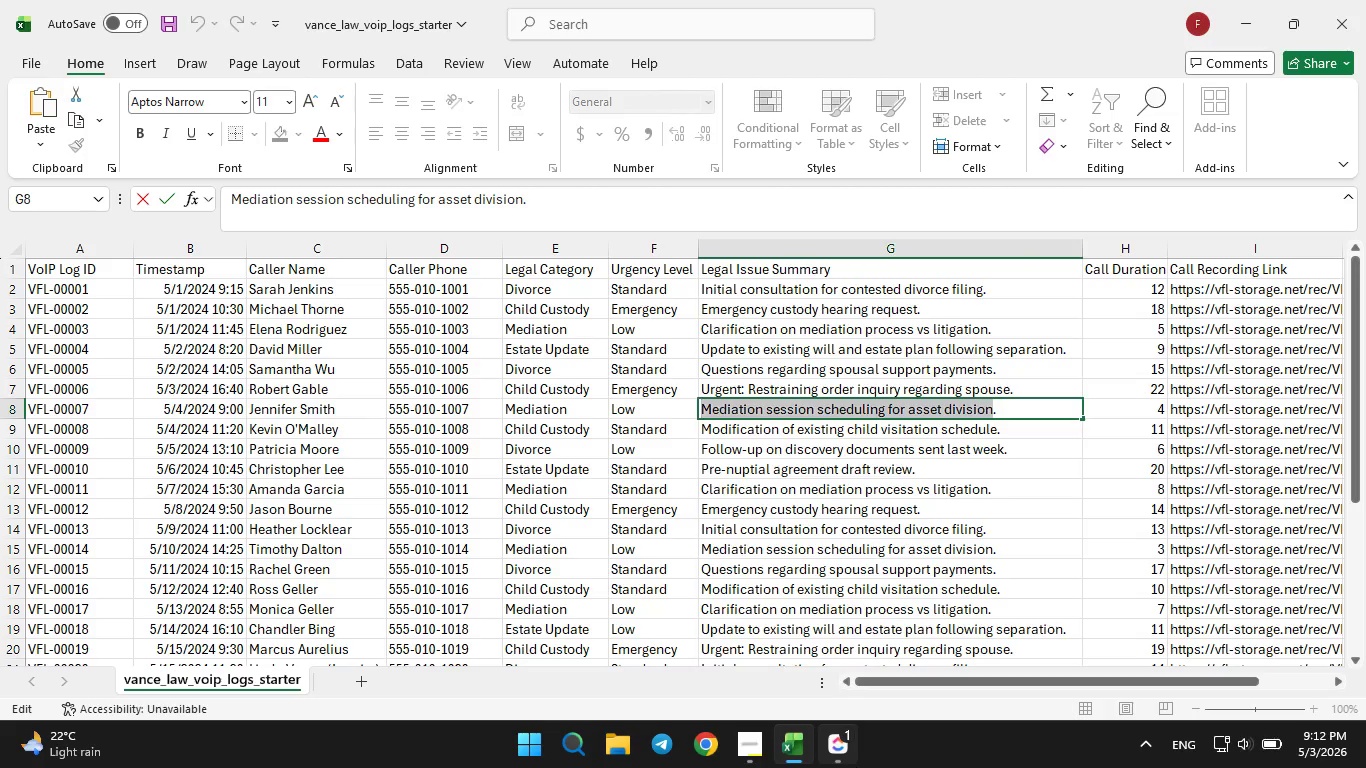 
left_click([856, 767])
 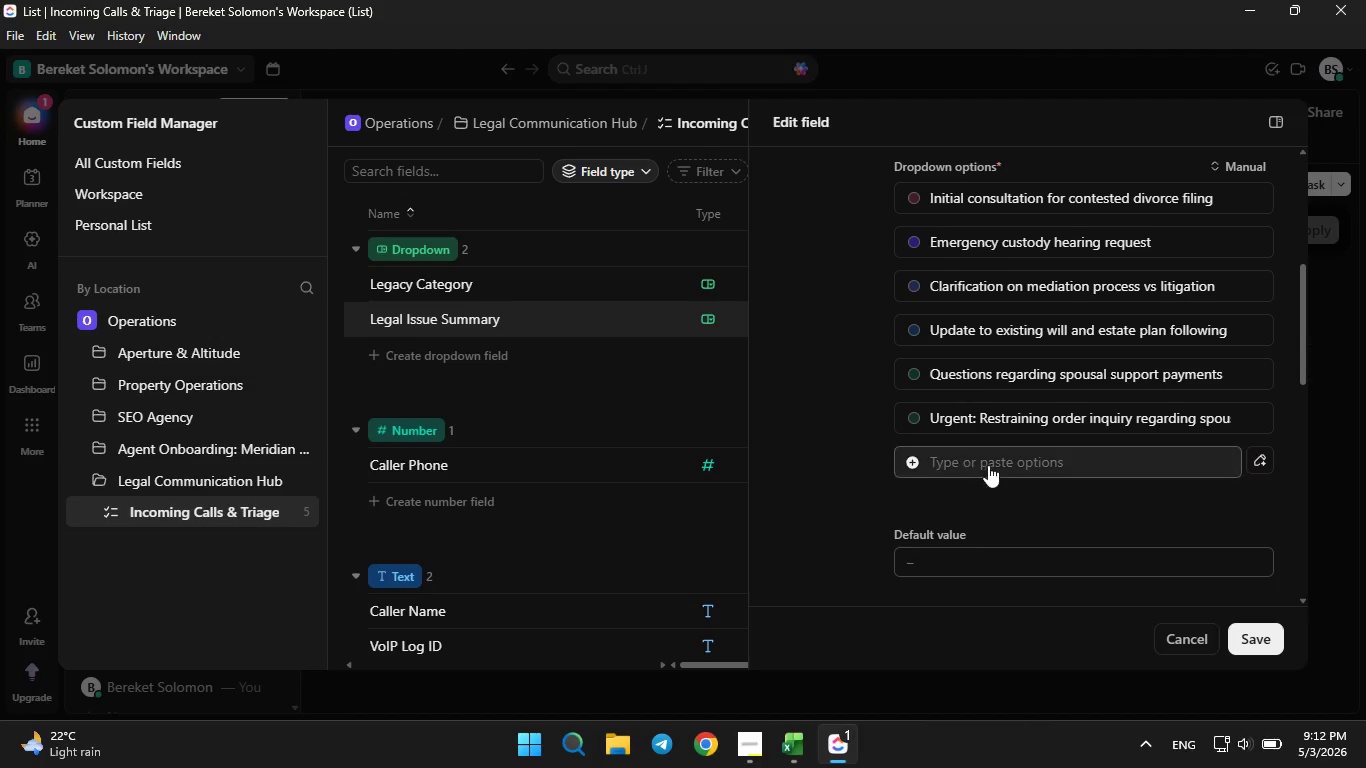 
left_click([988, 462])
 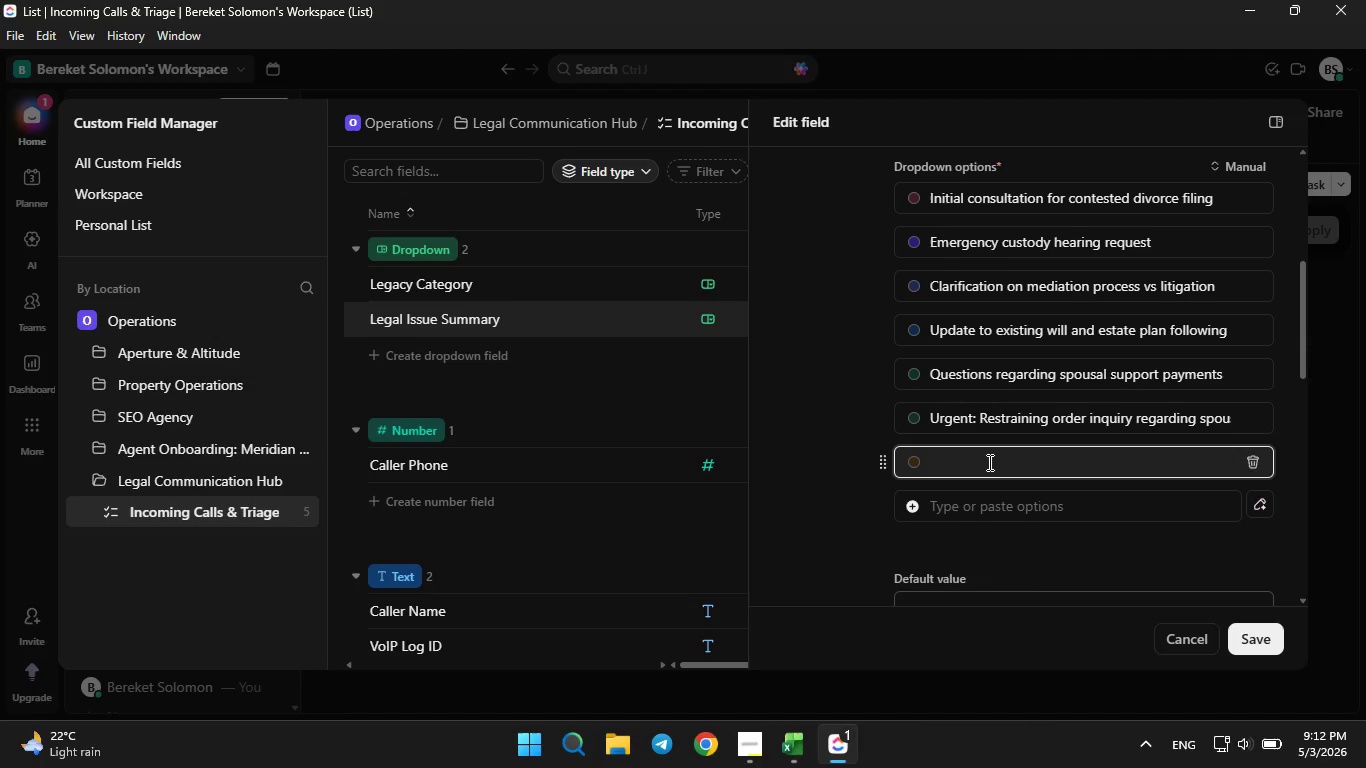 
key(Control+V)
 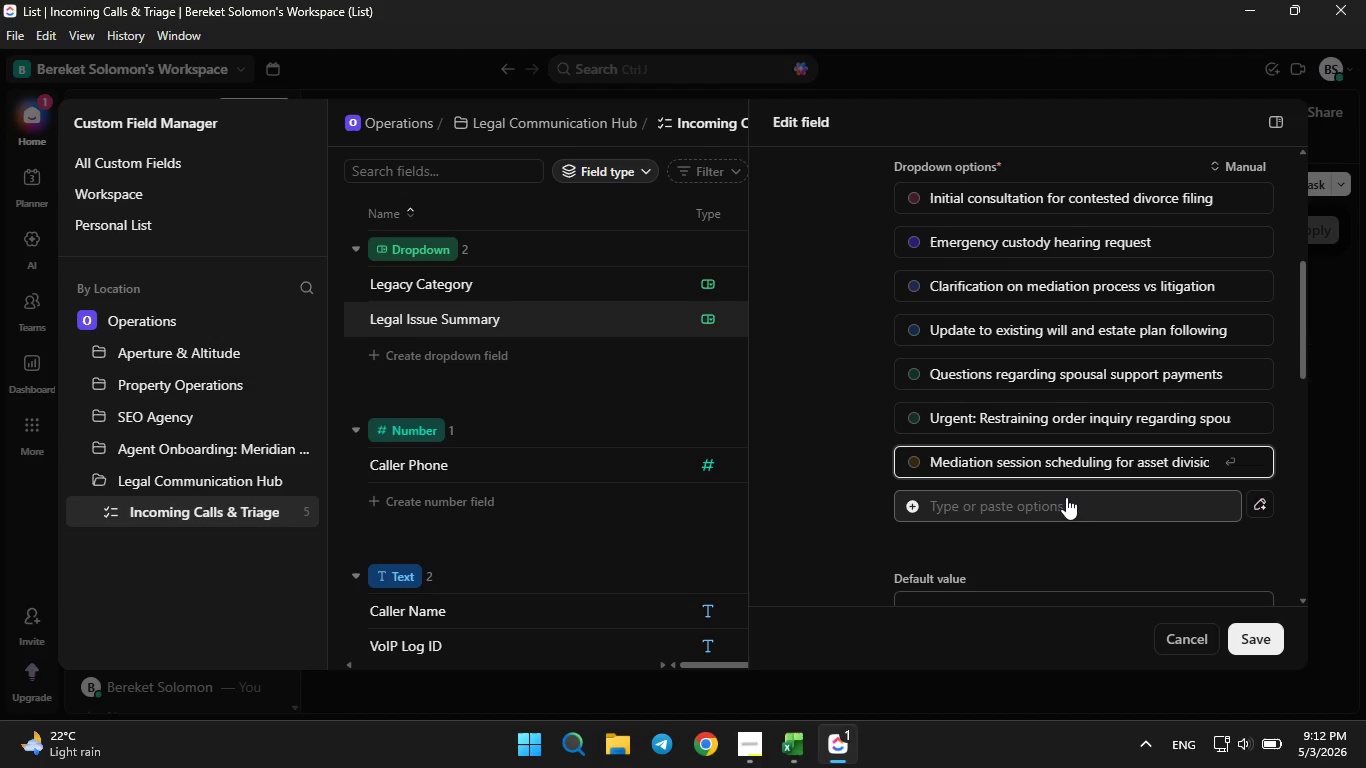 
key(Enter)
 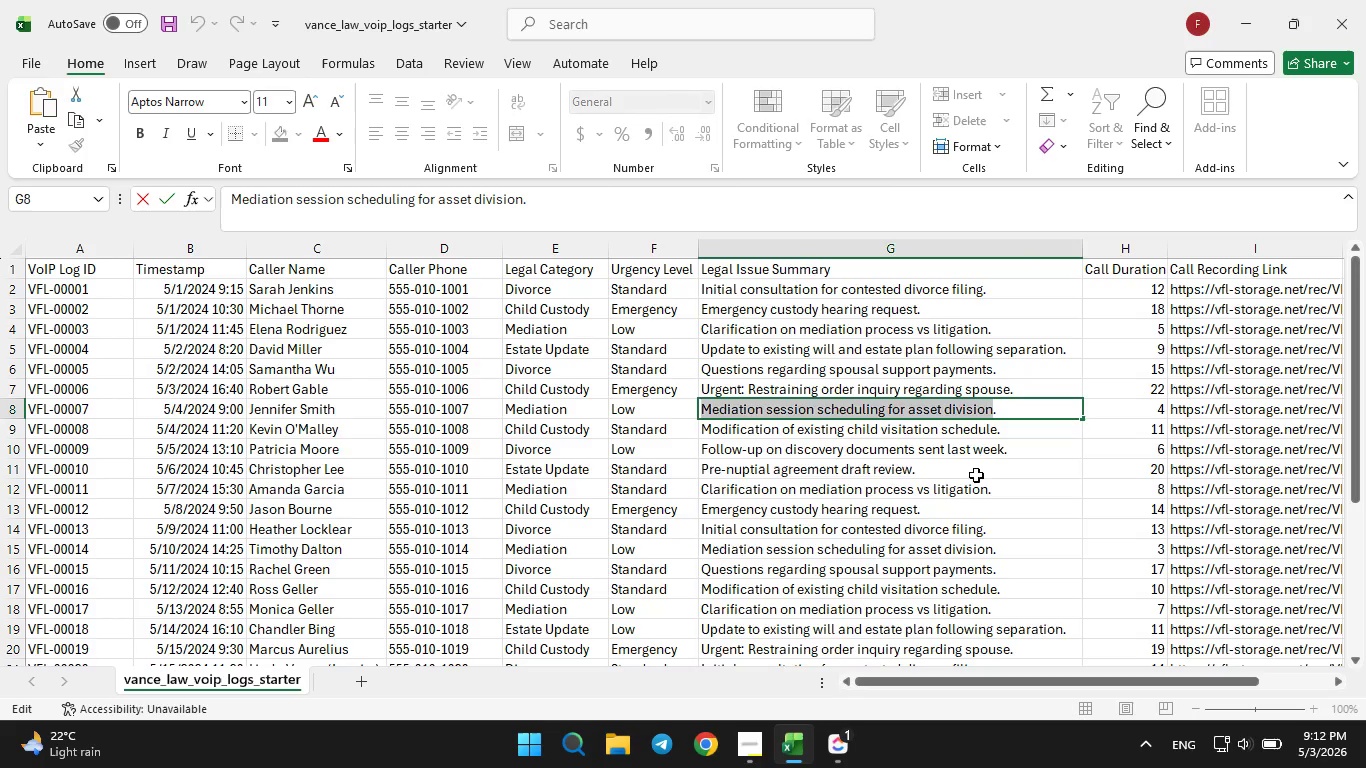 
left_click([1000, 430])
 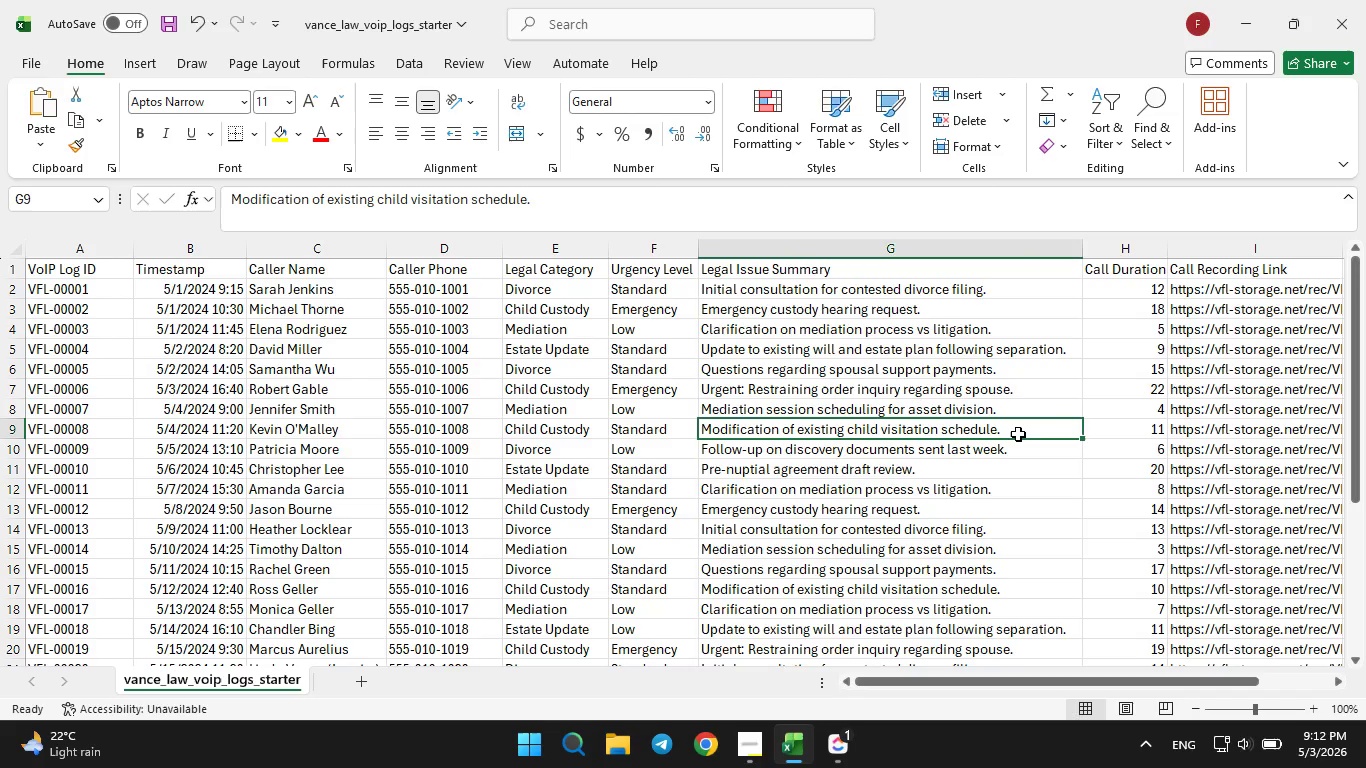 
double_click([1018, 434])
 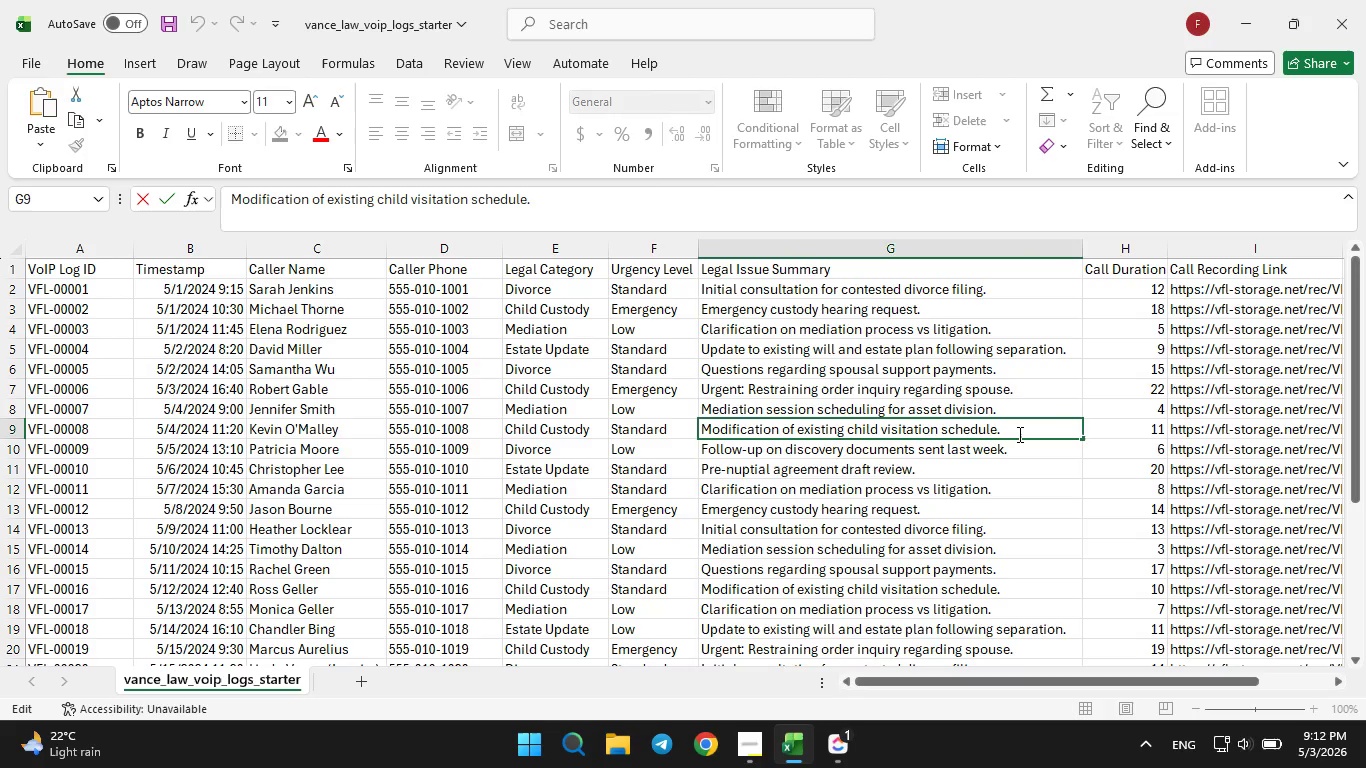 
key(ArrowLeft)
 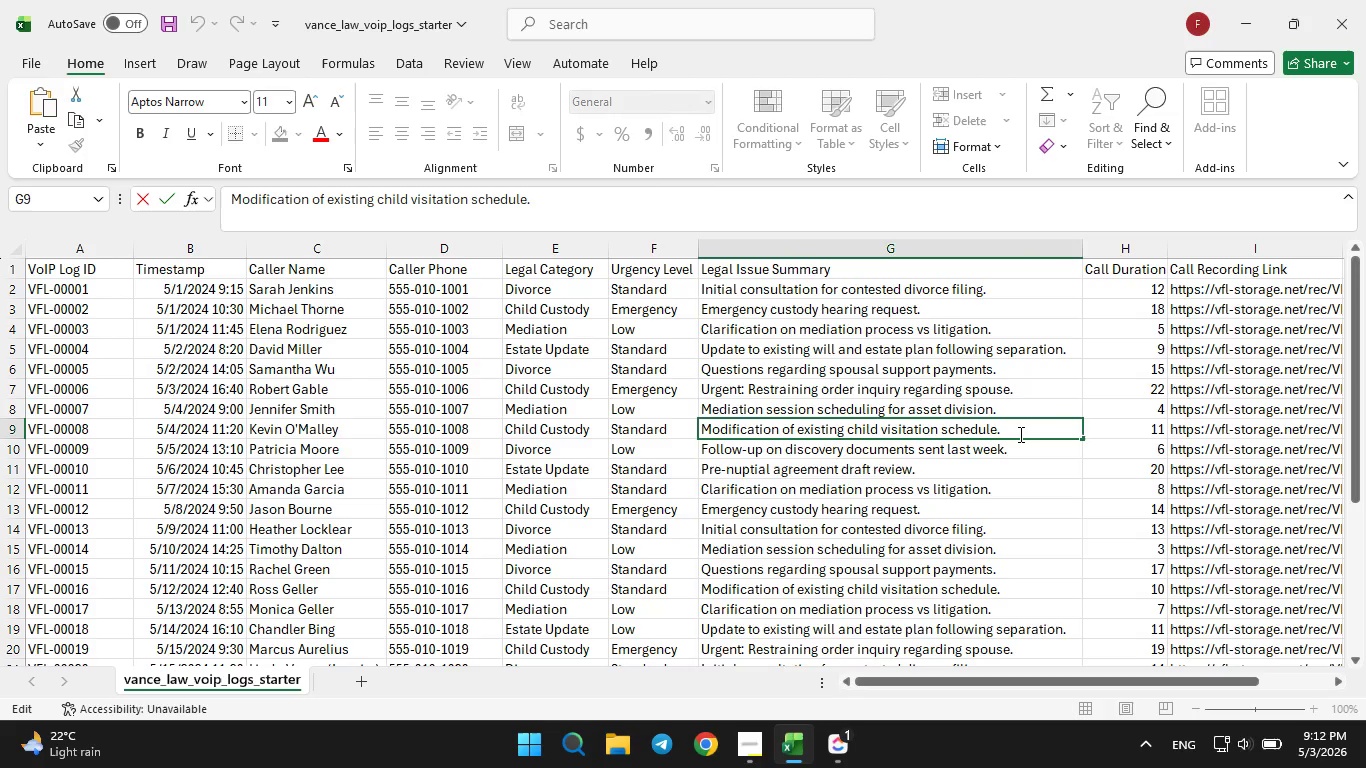 
hold_key(key=ShiftRight, duration=2.88)
 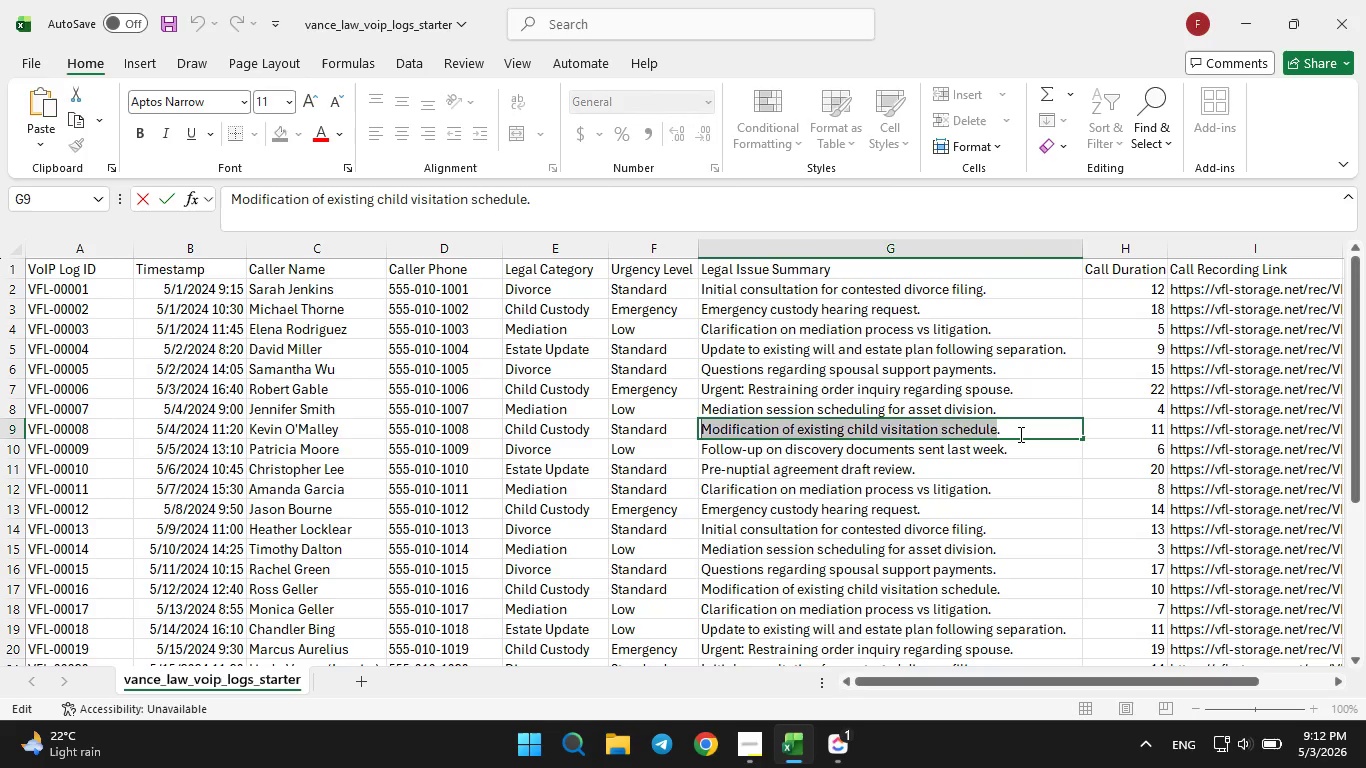 
hold_key(key=ArrowLeft, duration=1.51)
 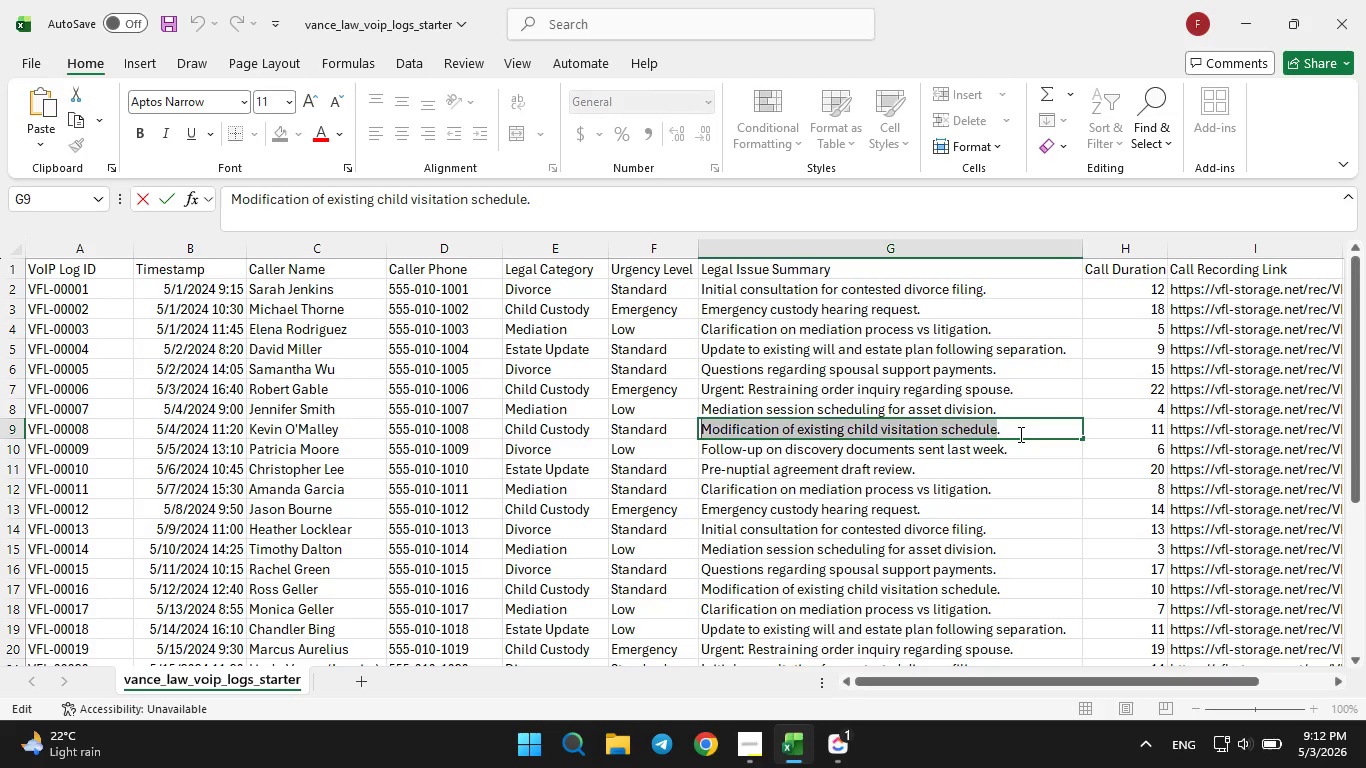 
hold_key(key=ArrowLeft, duration=0.67)
 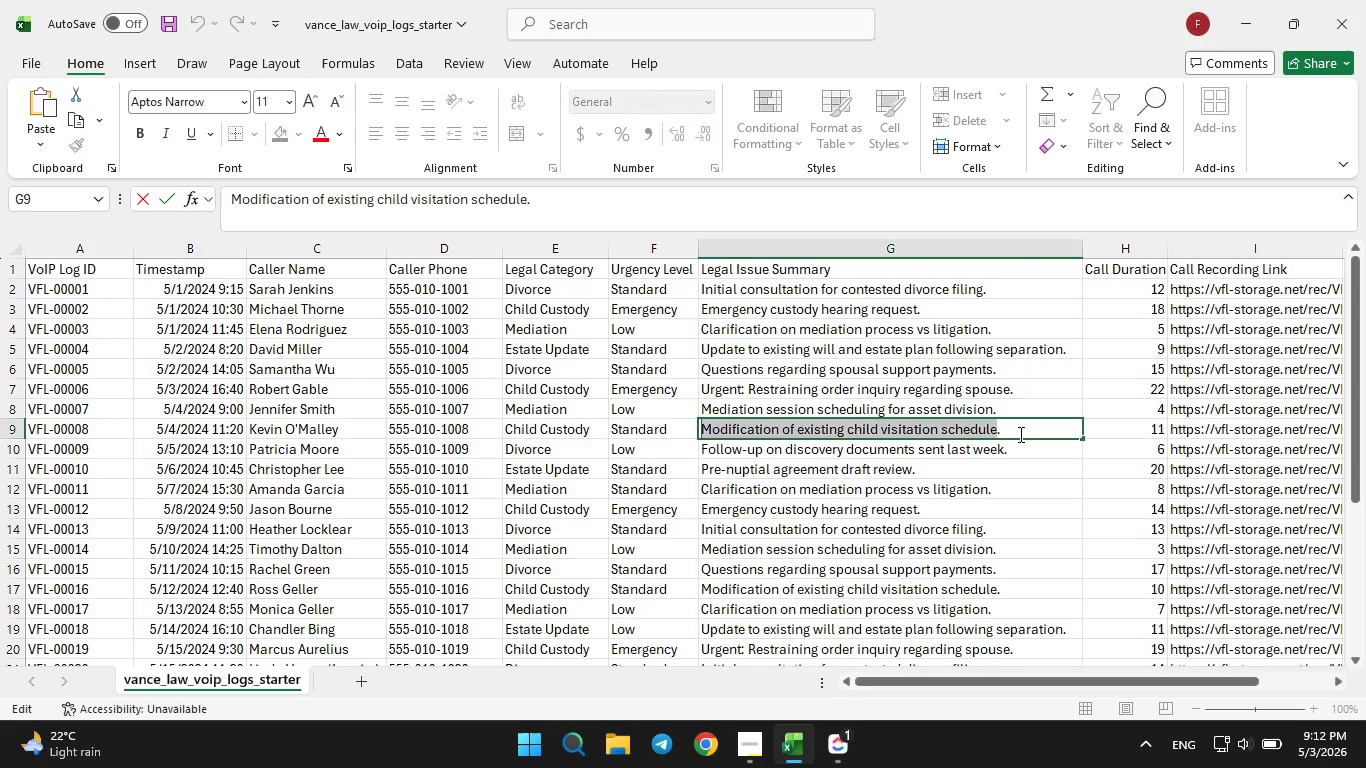 
key(Control+C)
 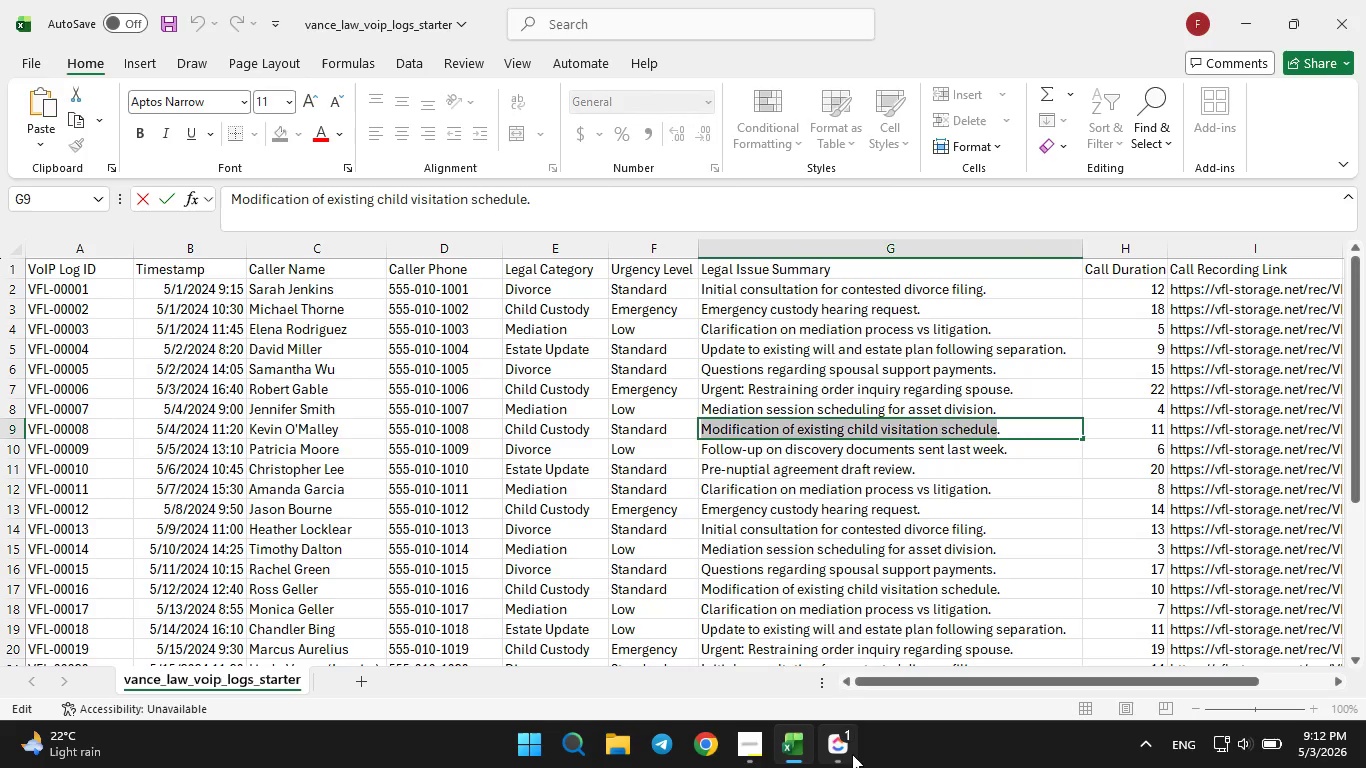 
left_click([848, 750])
 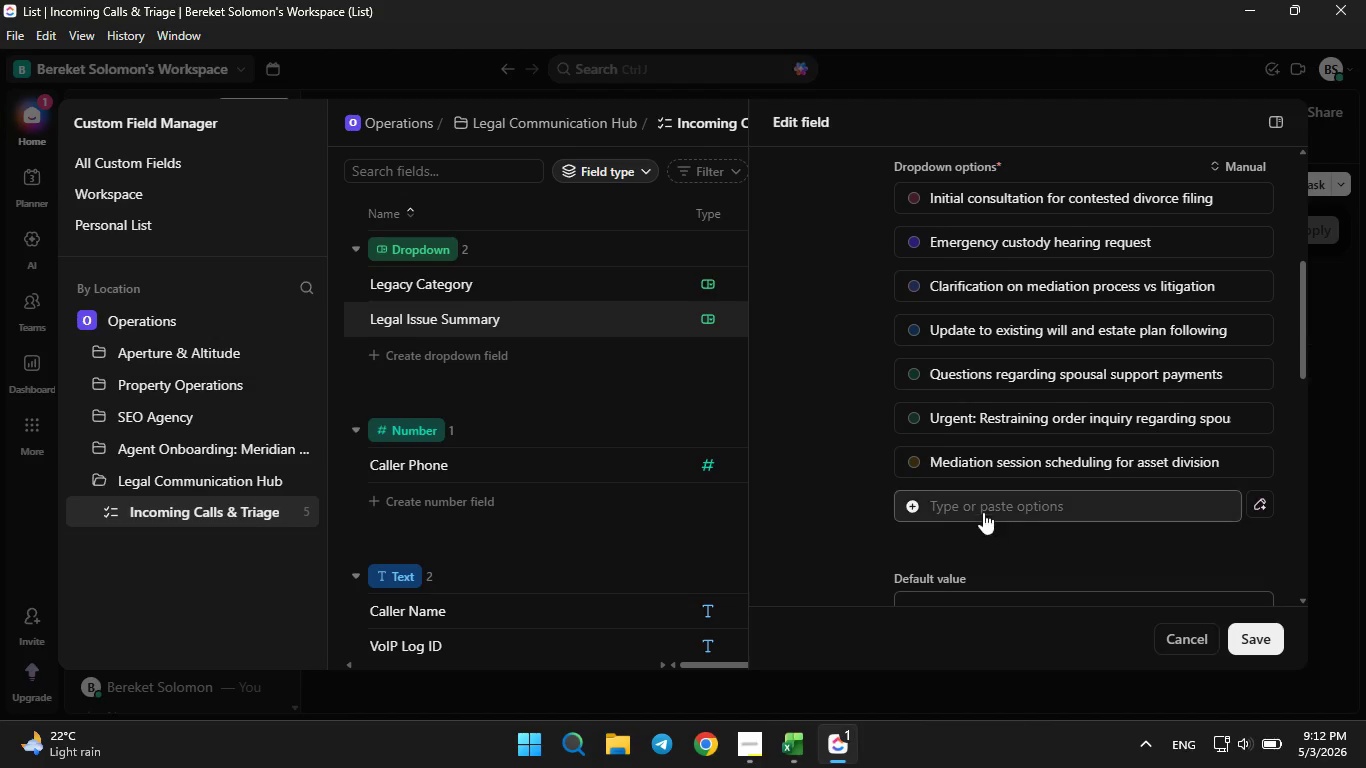 
left_click([982, 506])
 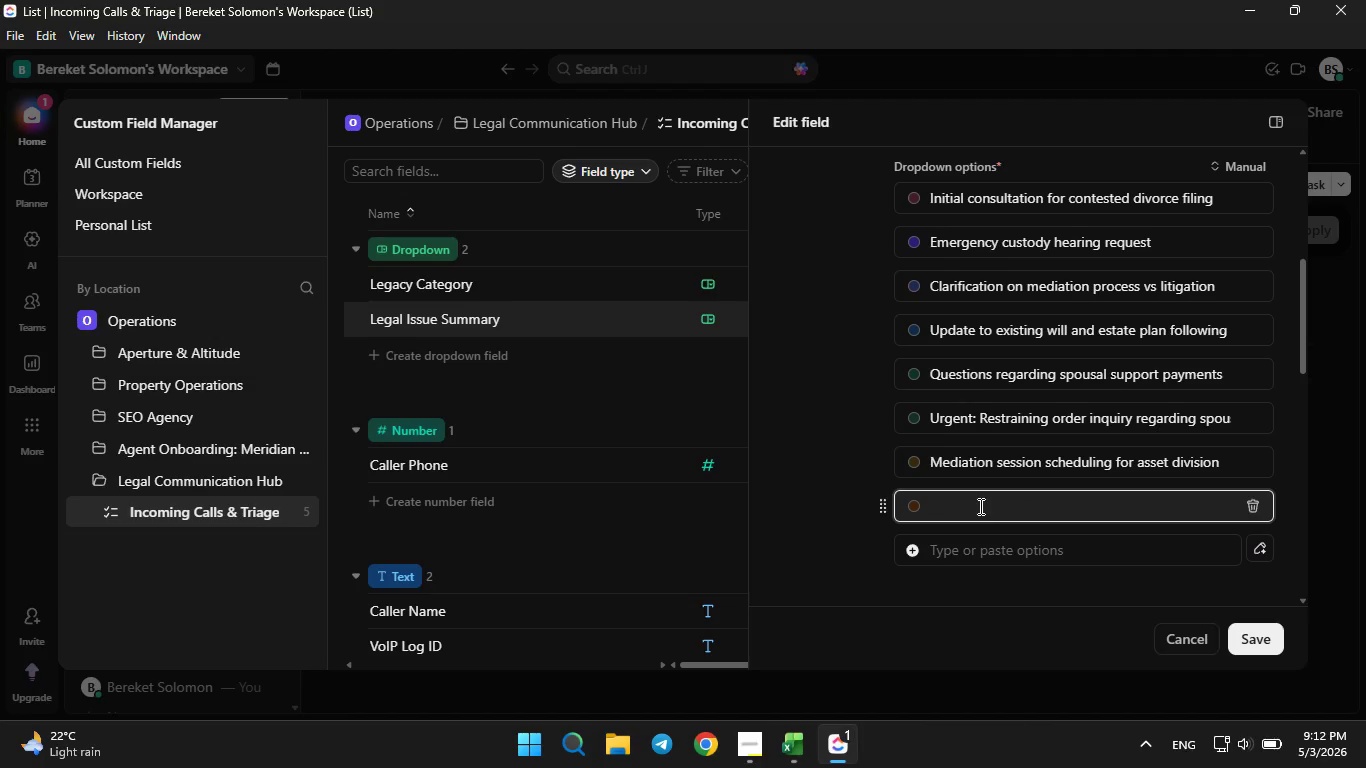 
key(Control+V)
 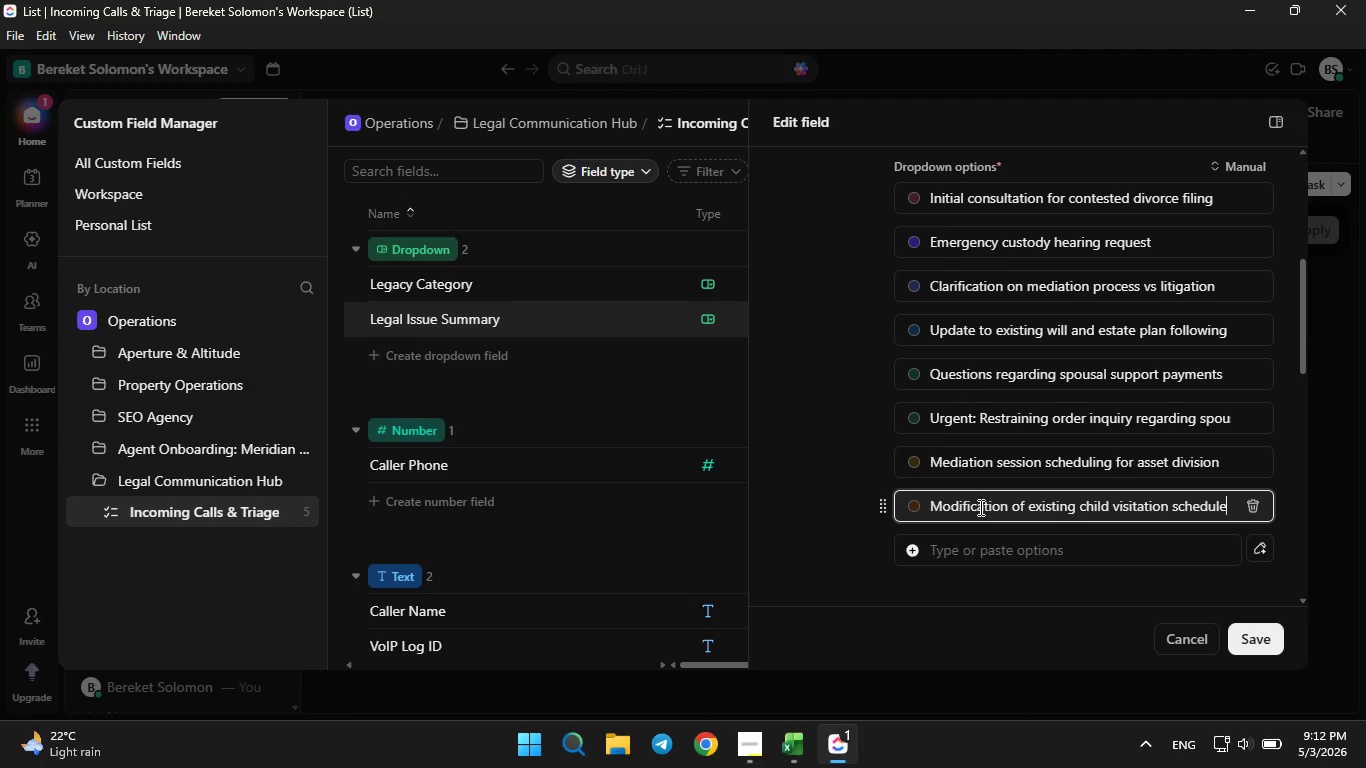 
key(Enter)
 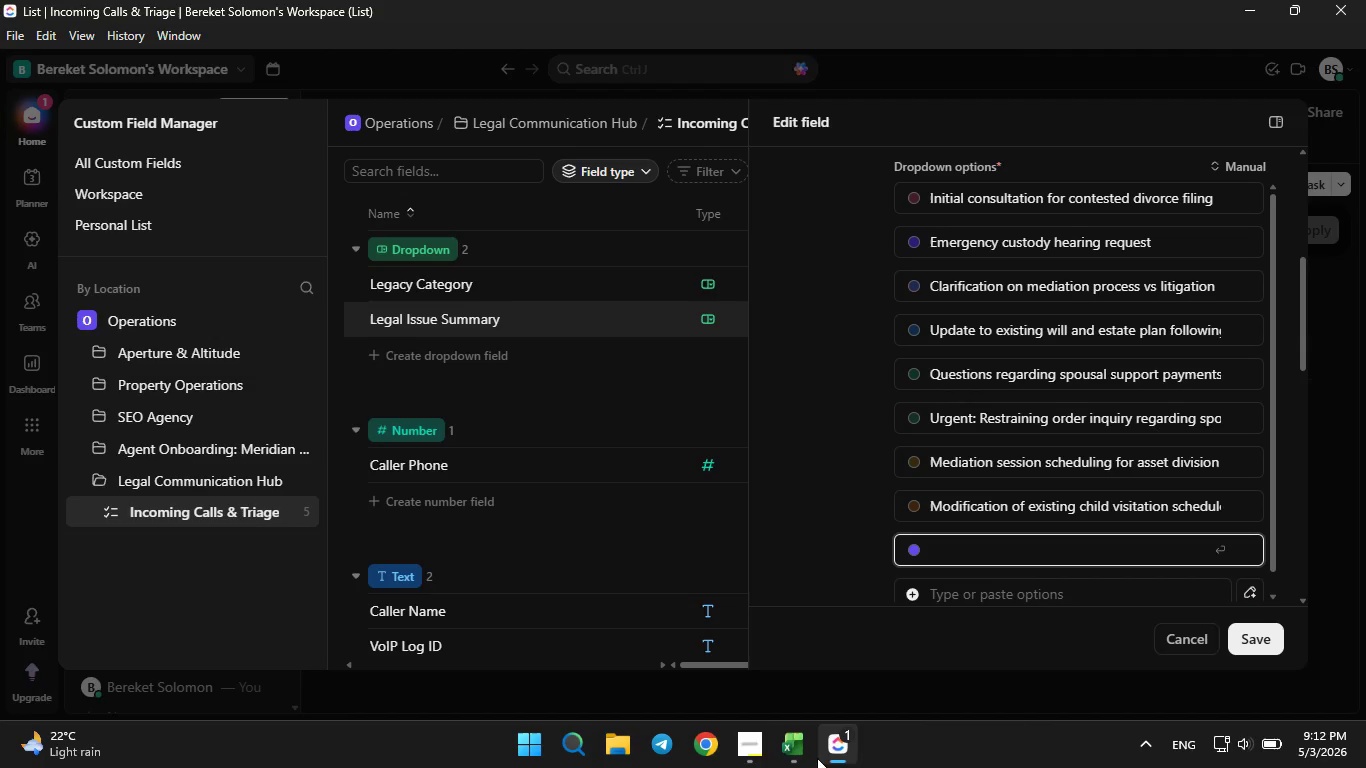 
mouse_move([812, 737])
 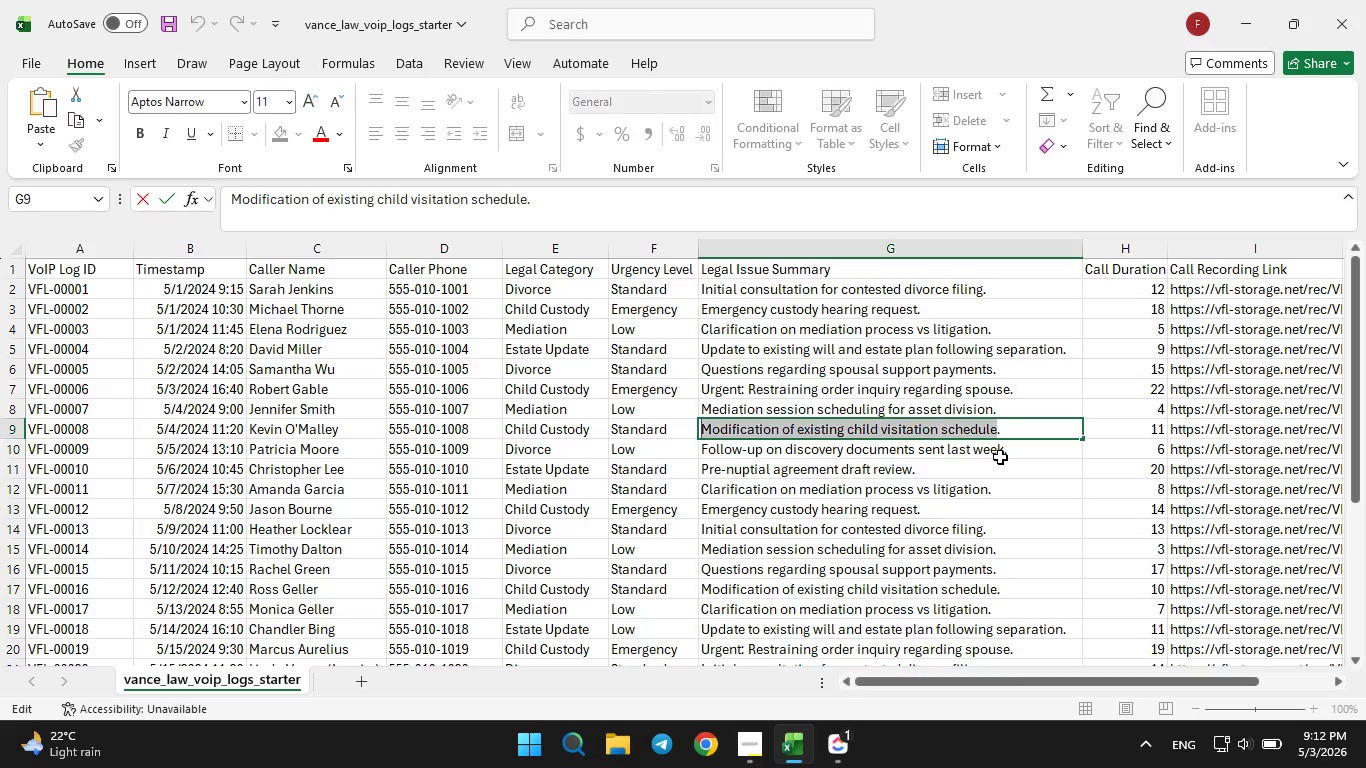 
left_click([1001, 456])
 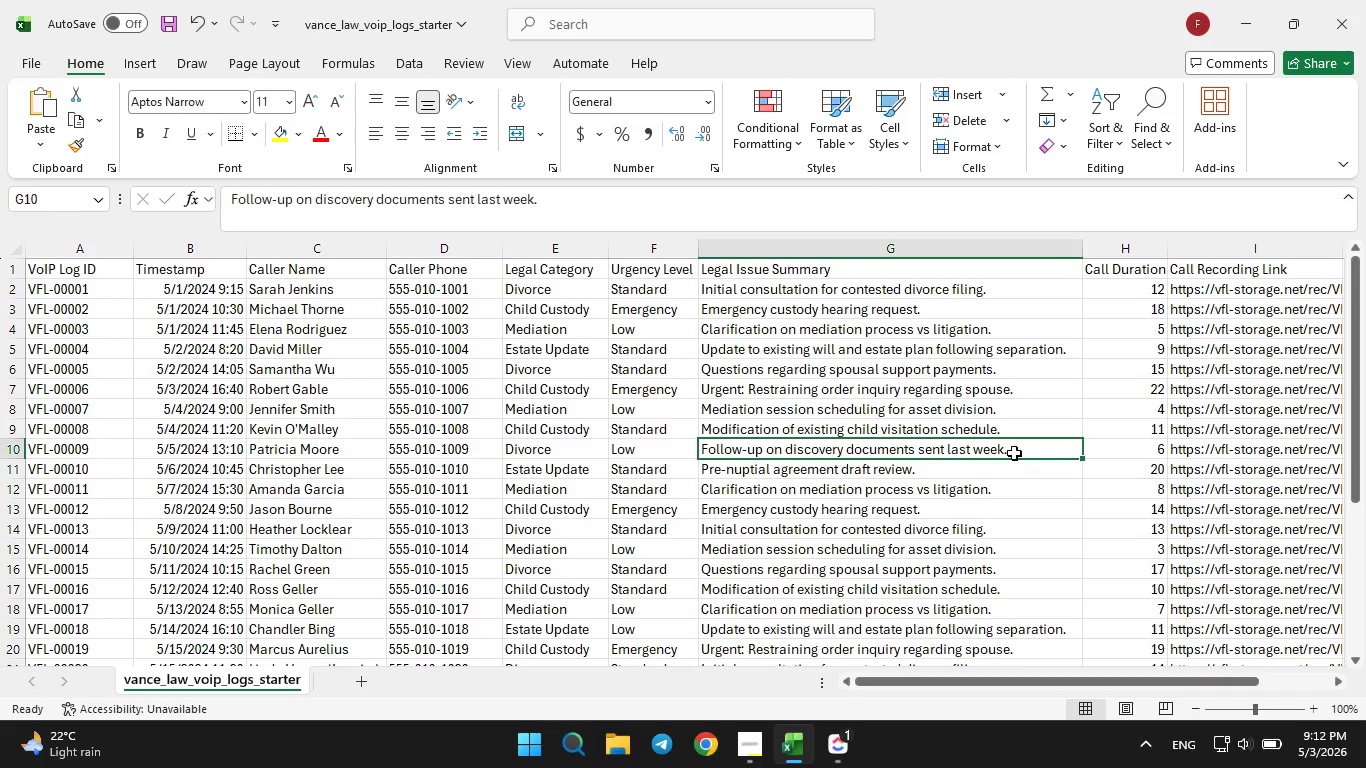 
double_click([1014, 453])
 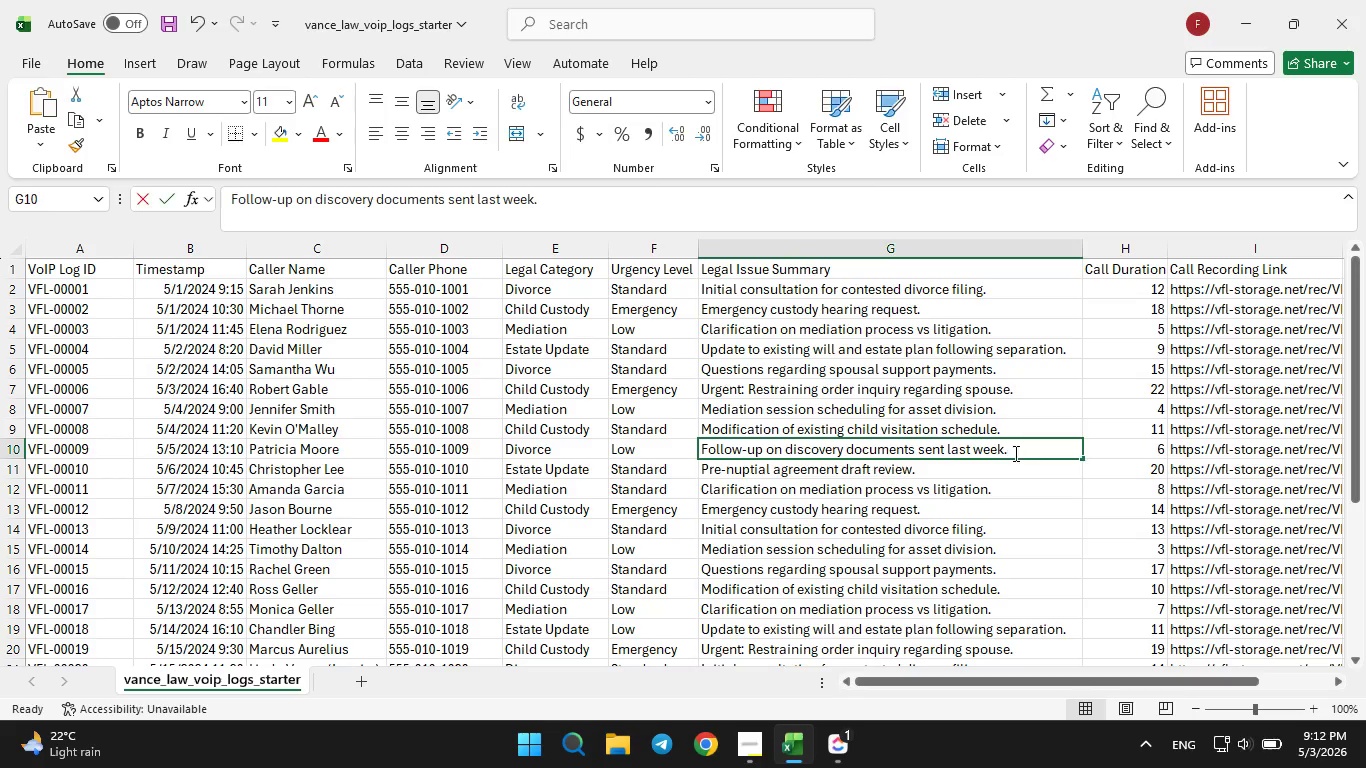 
triple_click([1014, 453])
 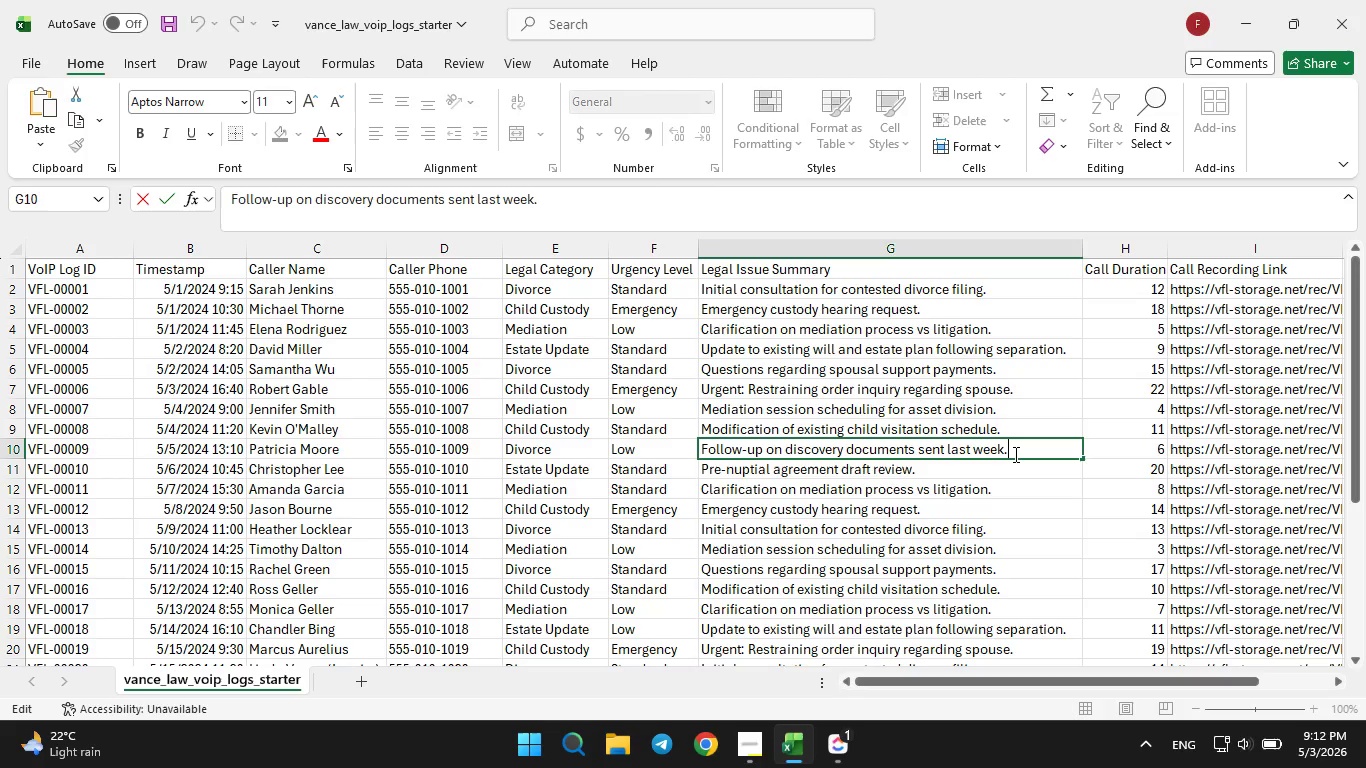 
triple_click([1014, 453])
 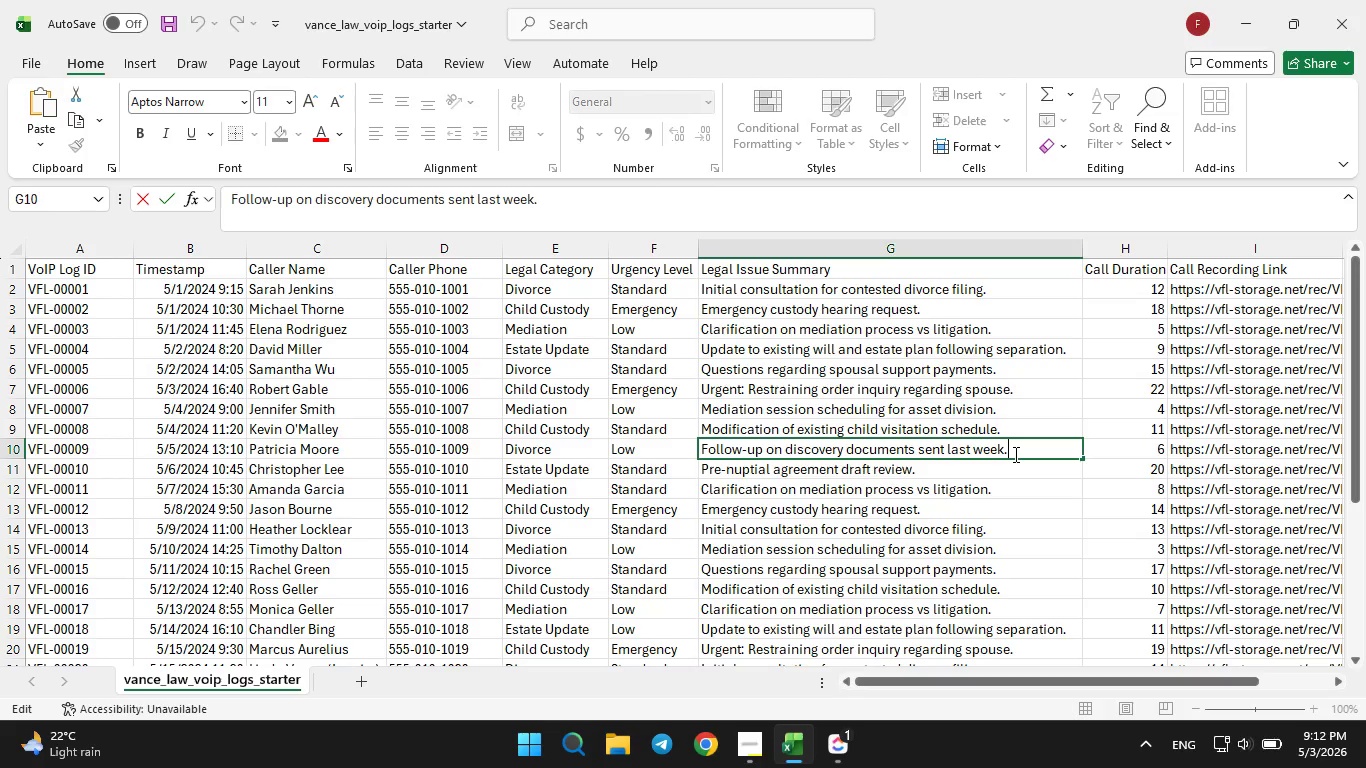 
key(ArrowLeft)
 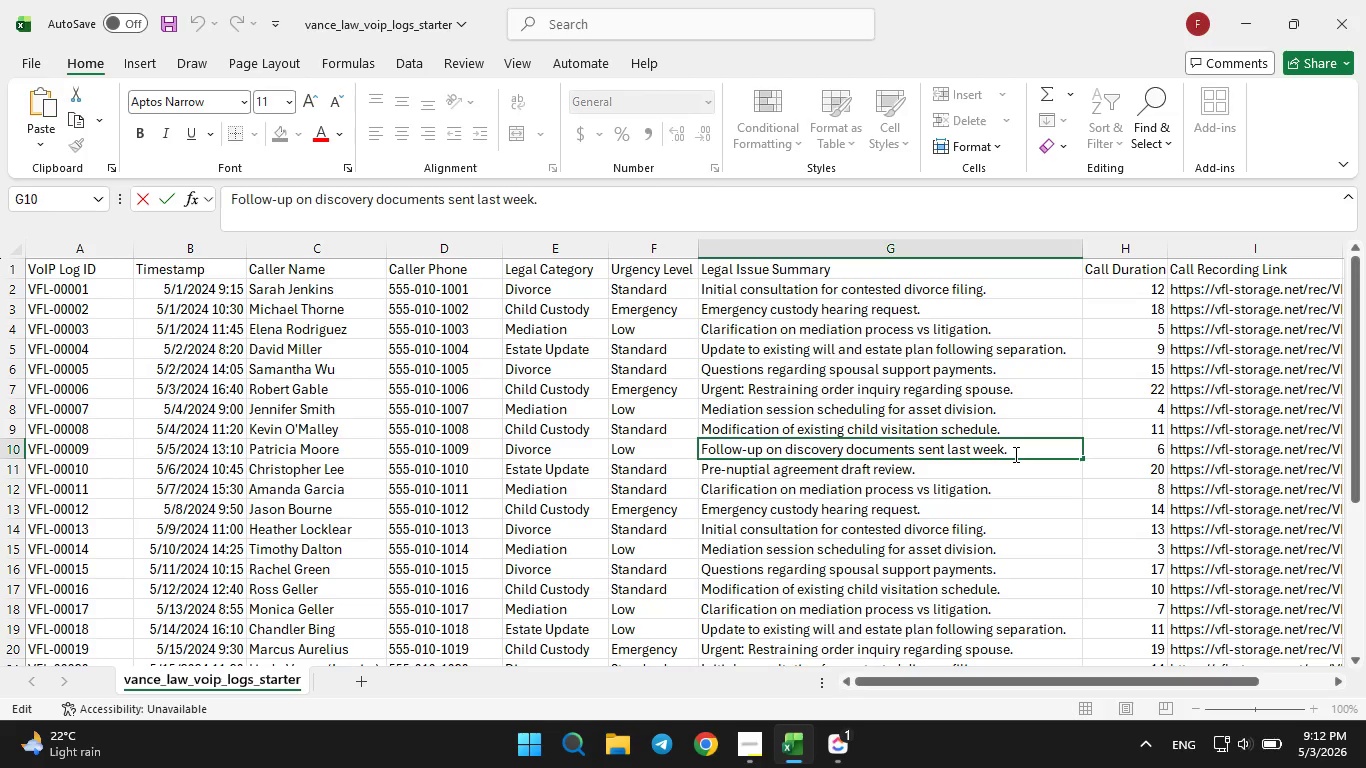 
hold_key(key=ShiftRight, duration=2.53)
 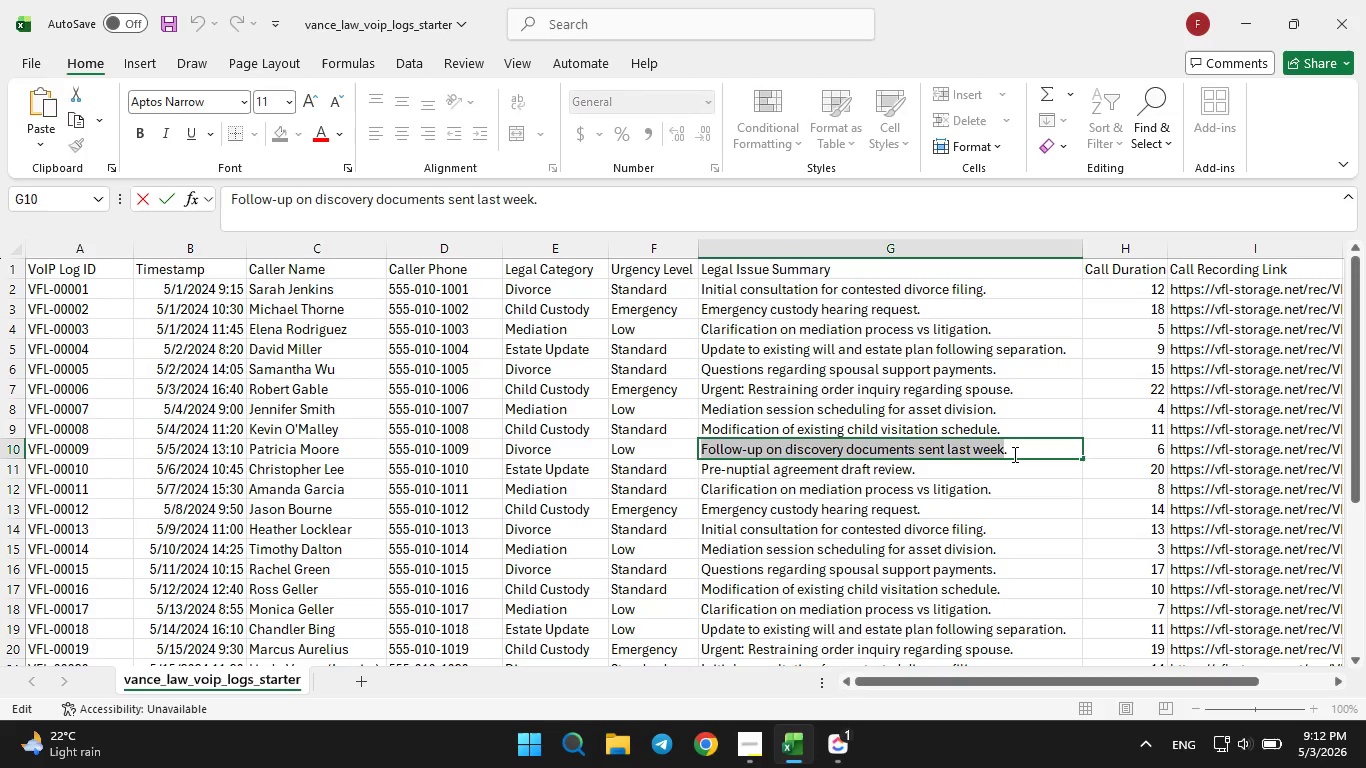 
hold_key(key=ArrowLeft, duration=1.5)
 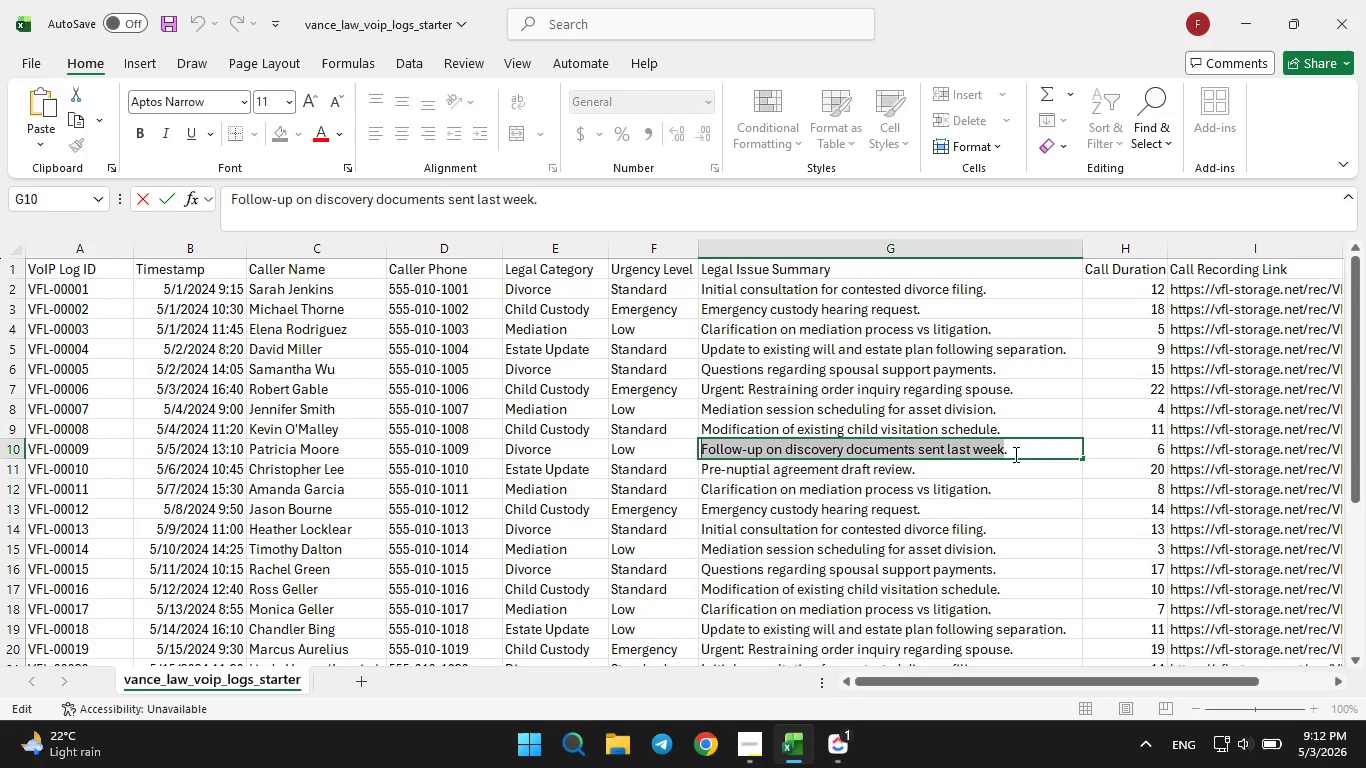 
hold_key(key=ArrowLeft, duration=0.64)
 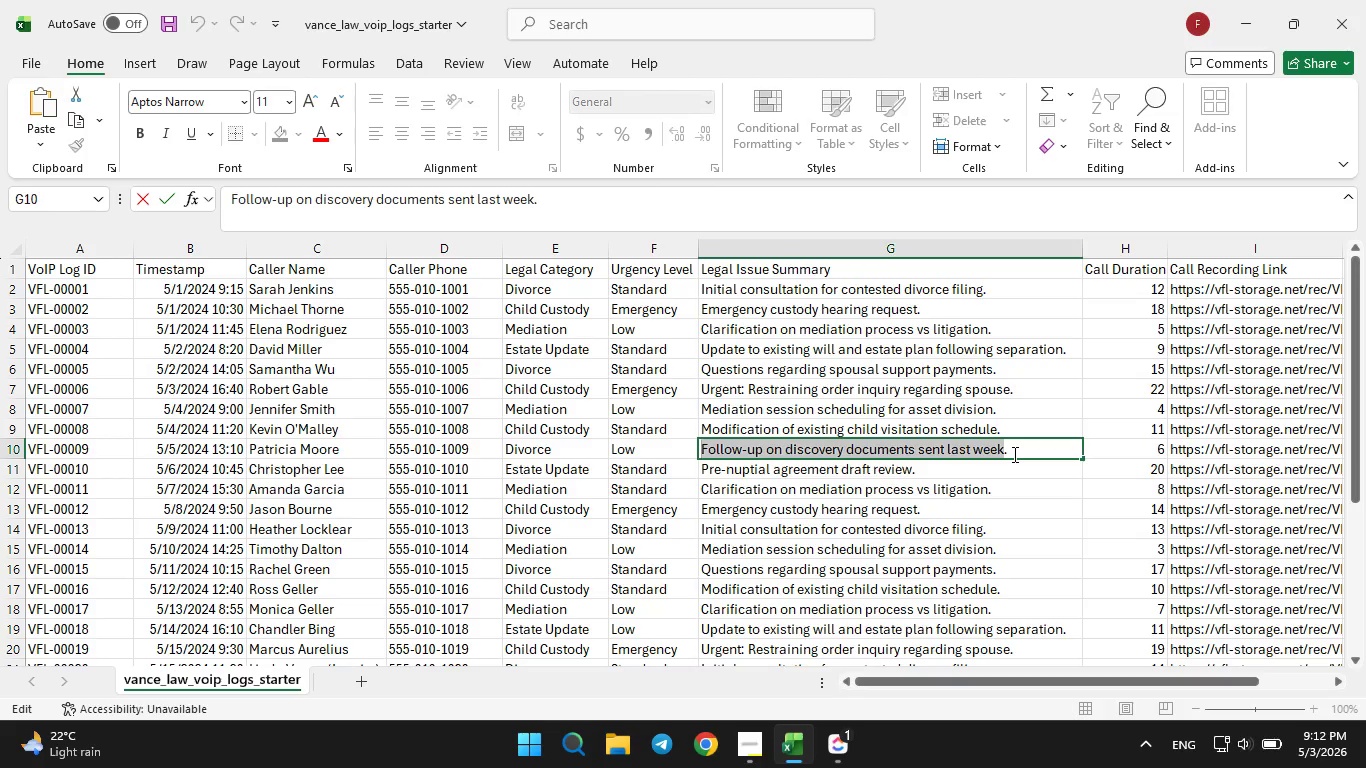 
key(Control+C)
 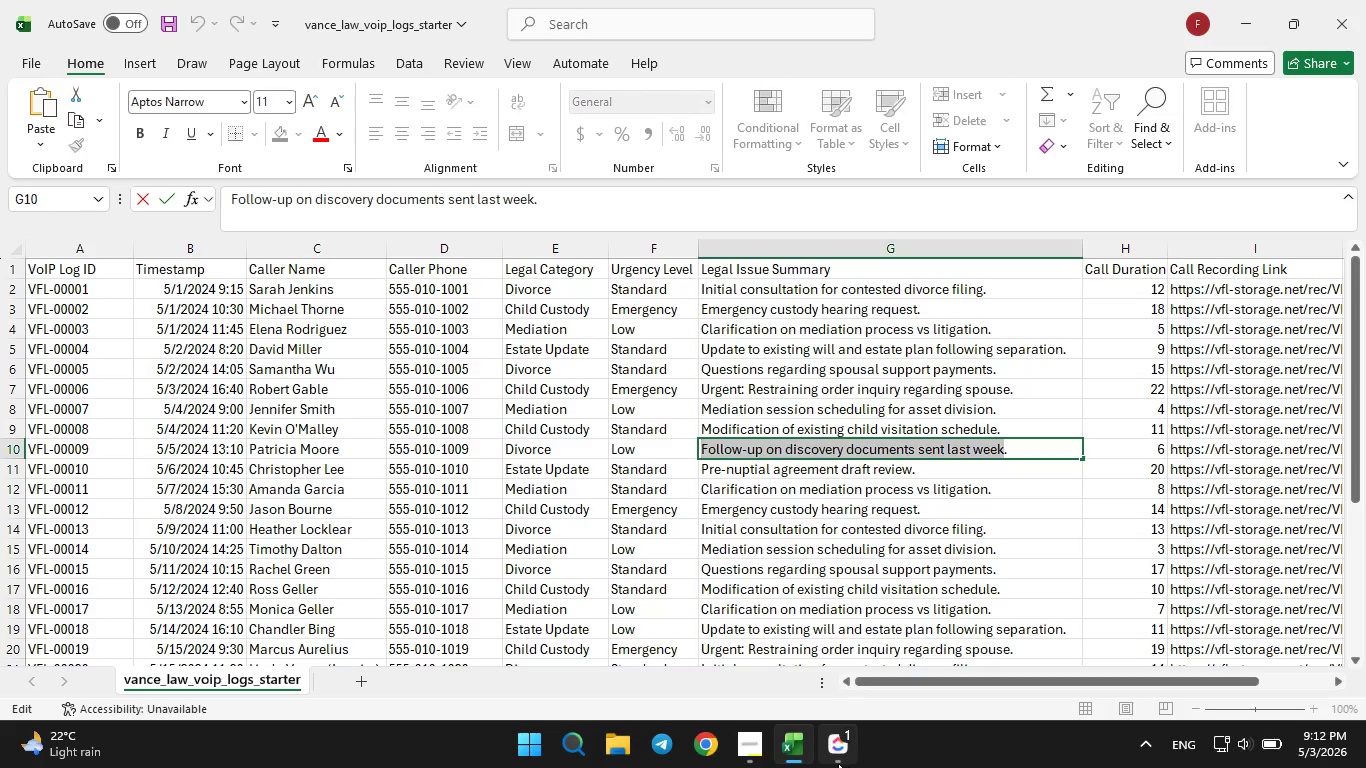 
left_click([838, 763])
 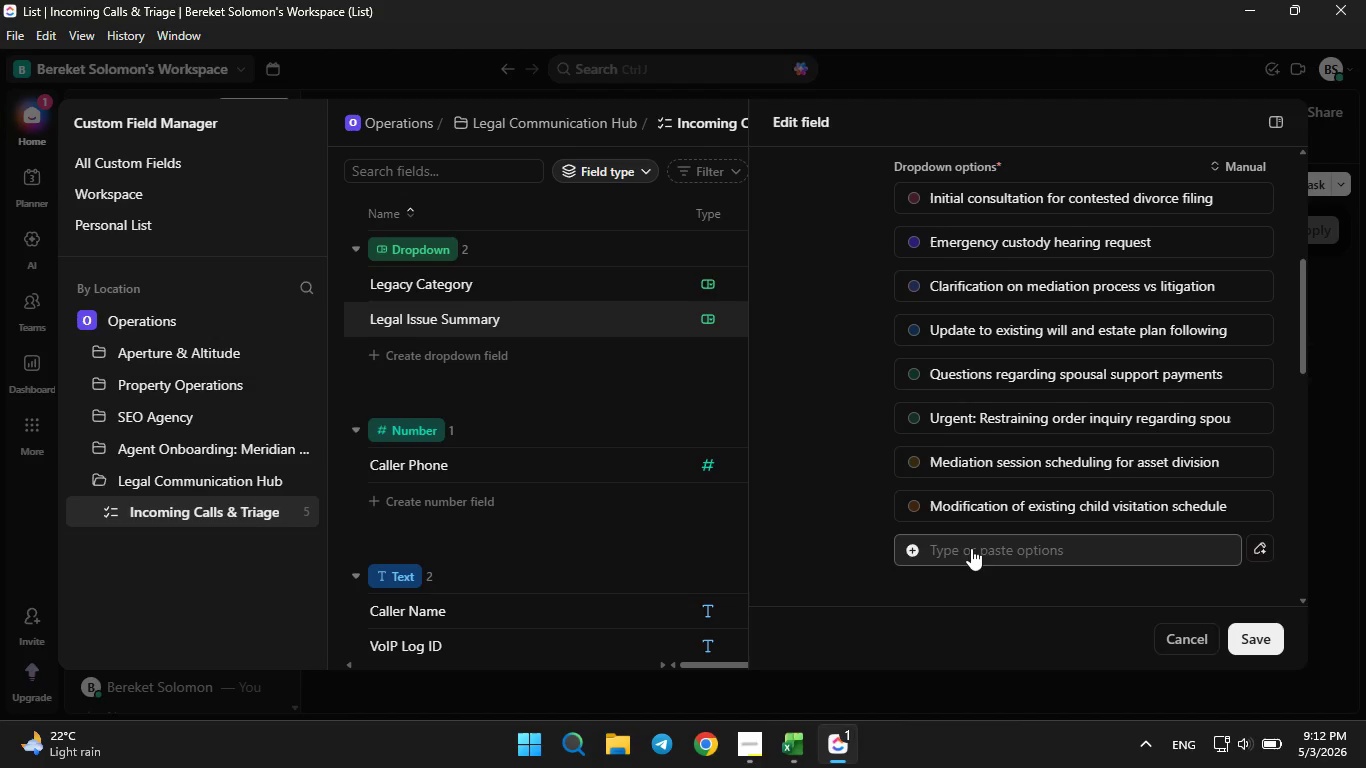 
left_click([971, 546])
 